 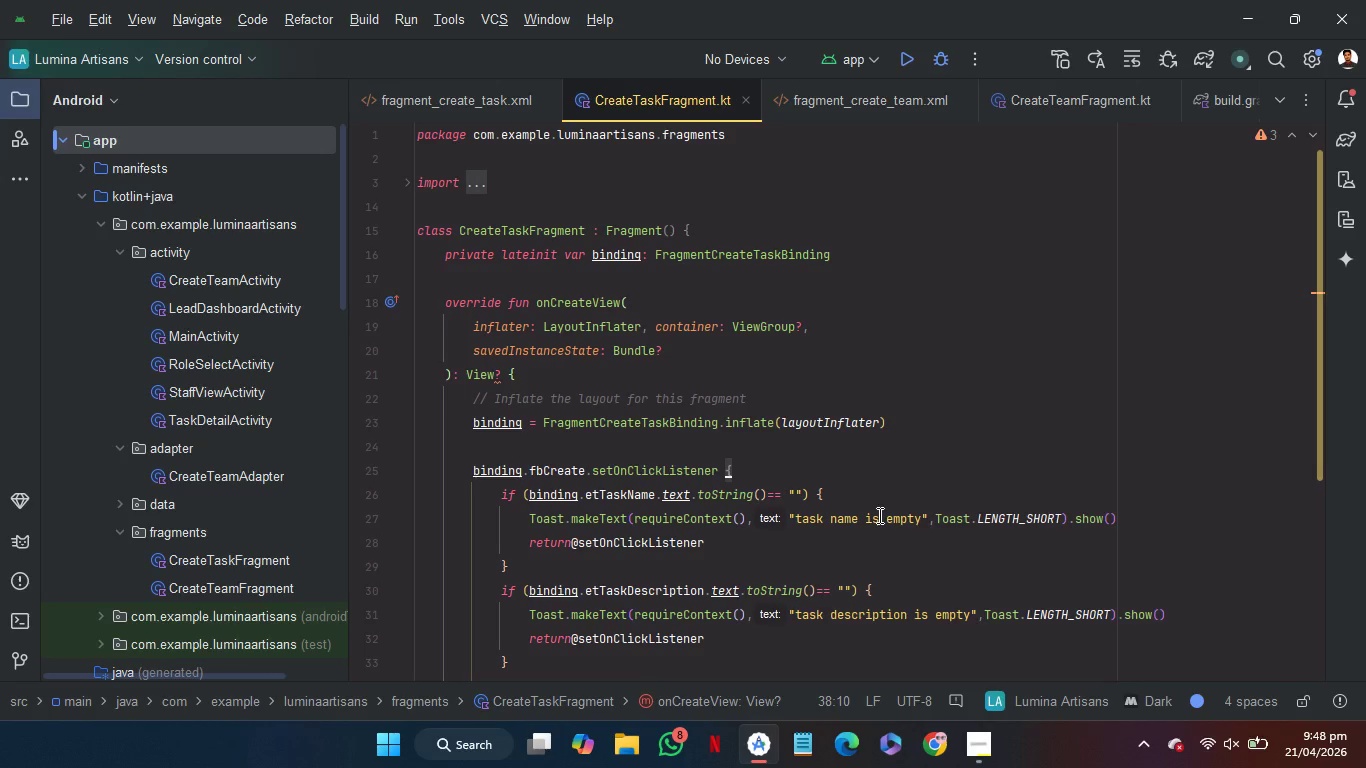 
left_click([121, 502])
 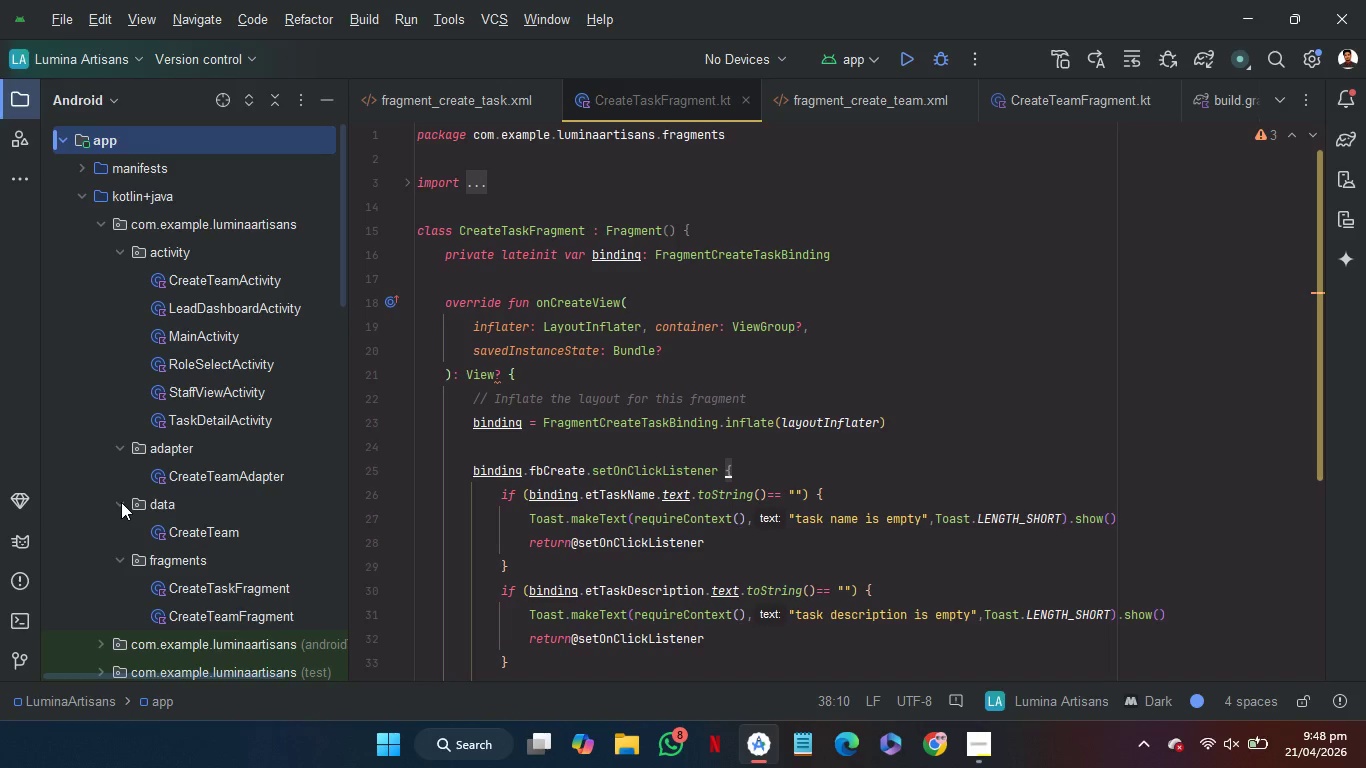 
left_click([198, 497])
 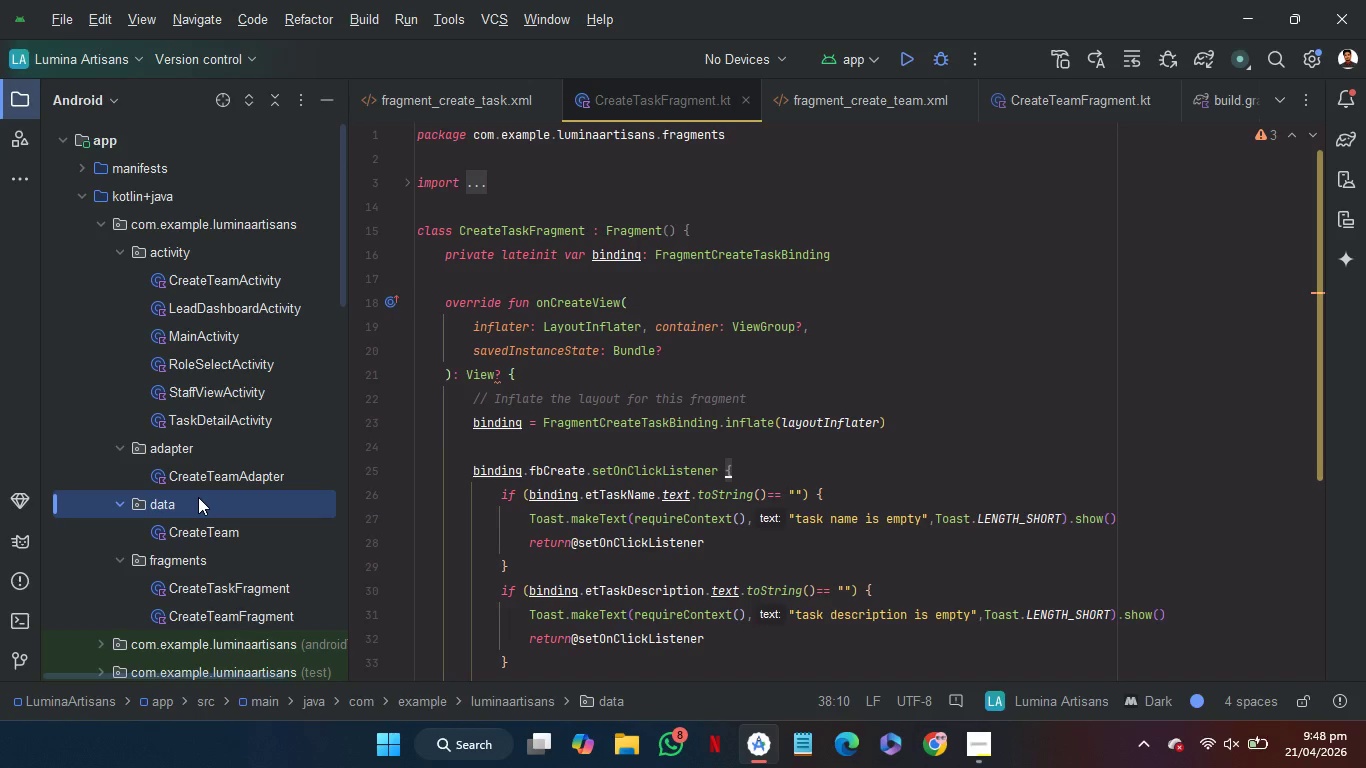 
right_click([198, 497])
 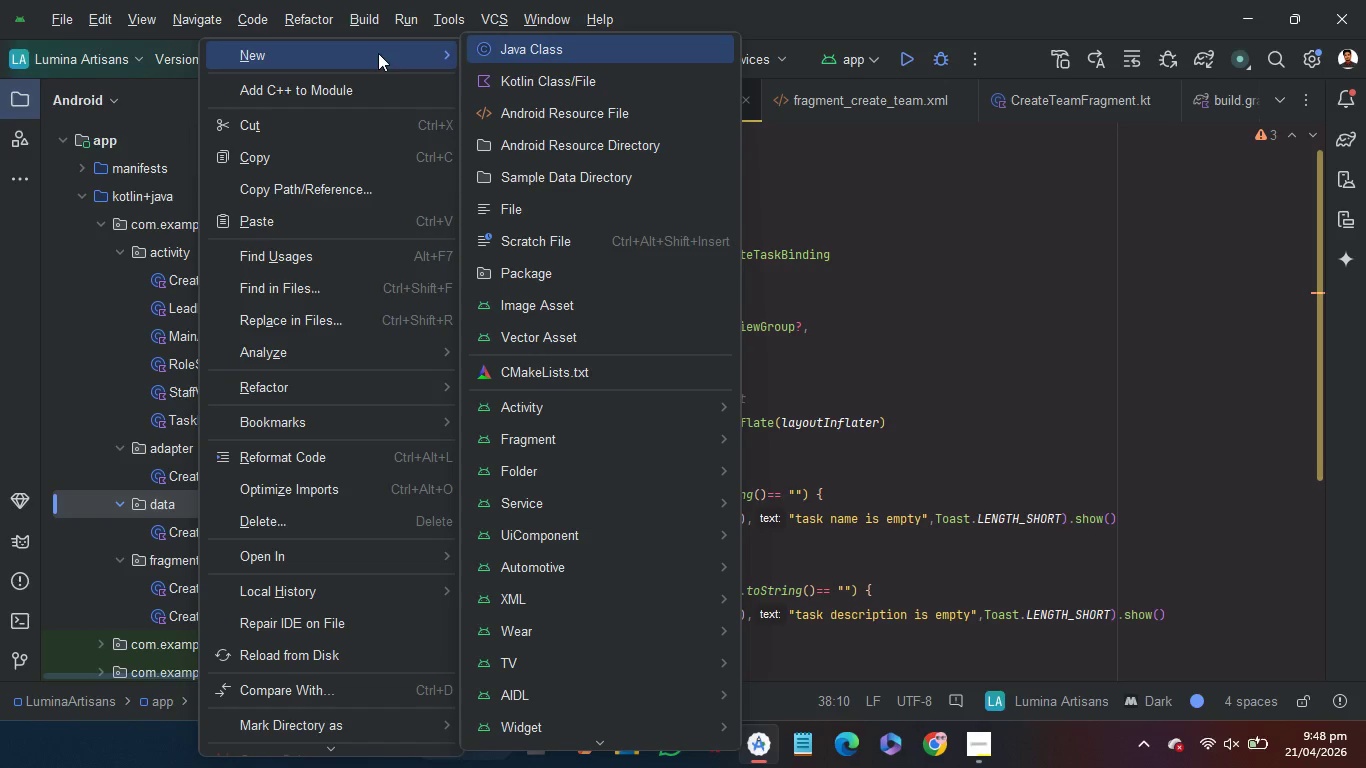 
left_click([554, 71])
 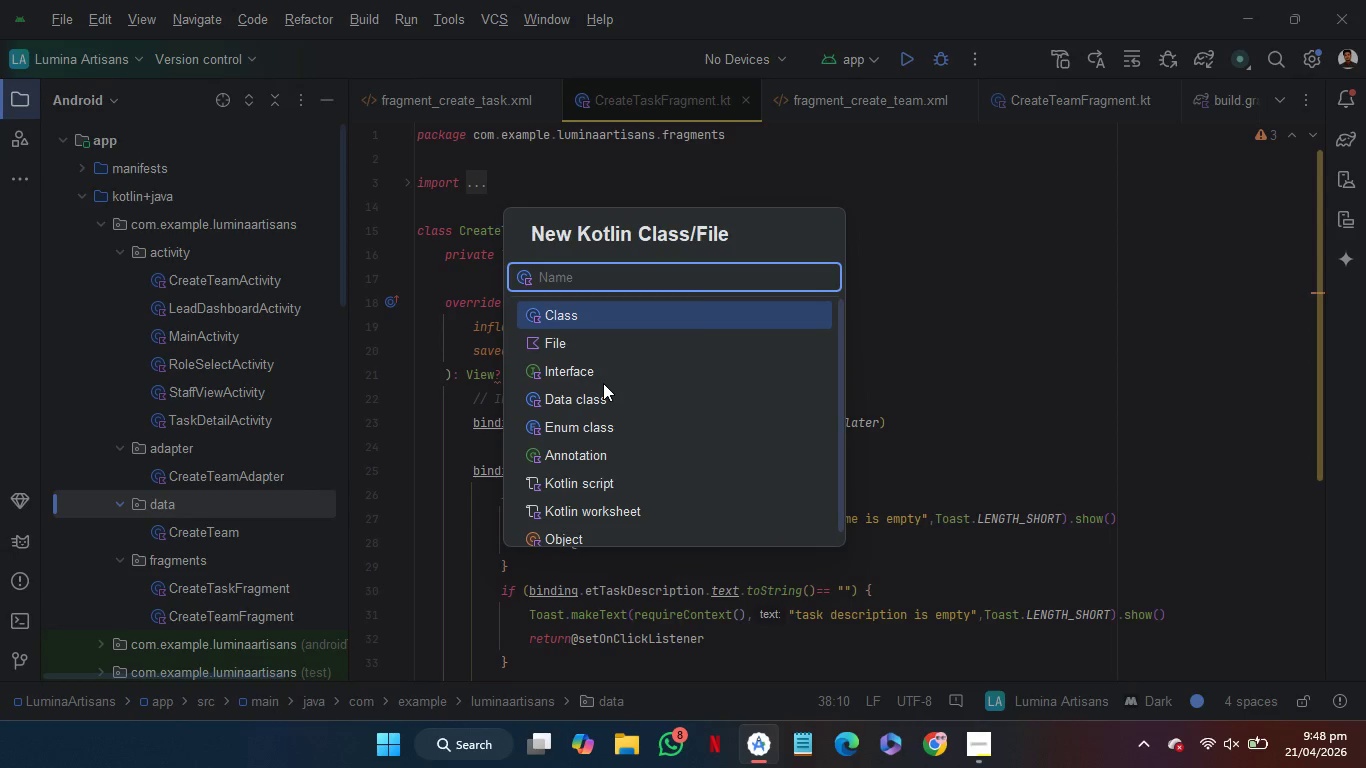 
left_click([603, 396])
 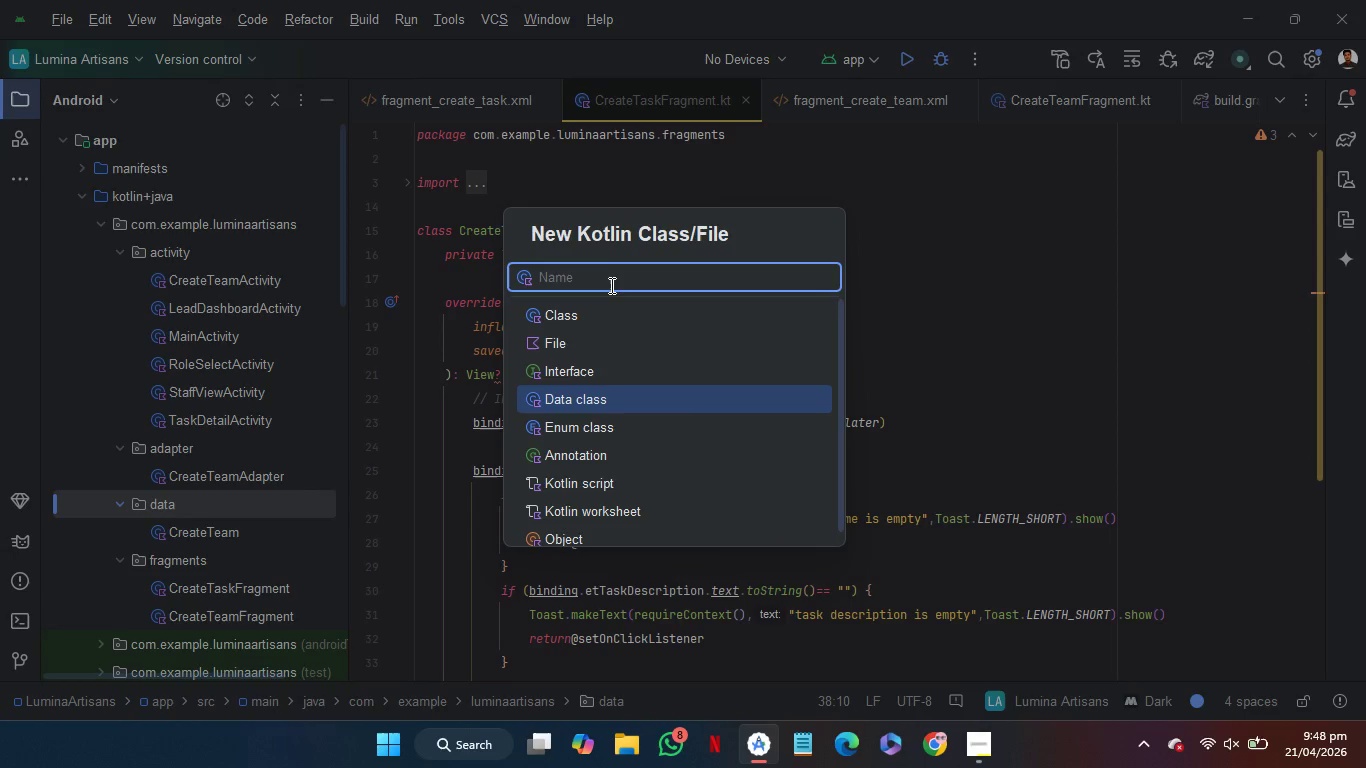 
left_click([610, 286])
 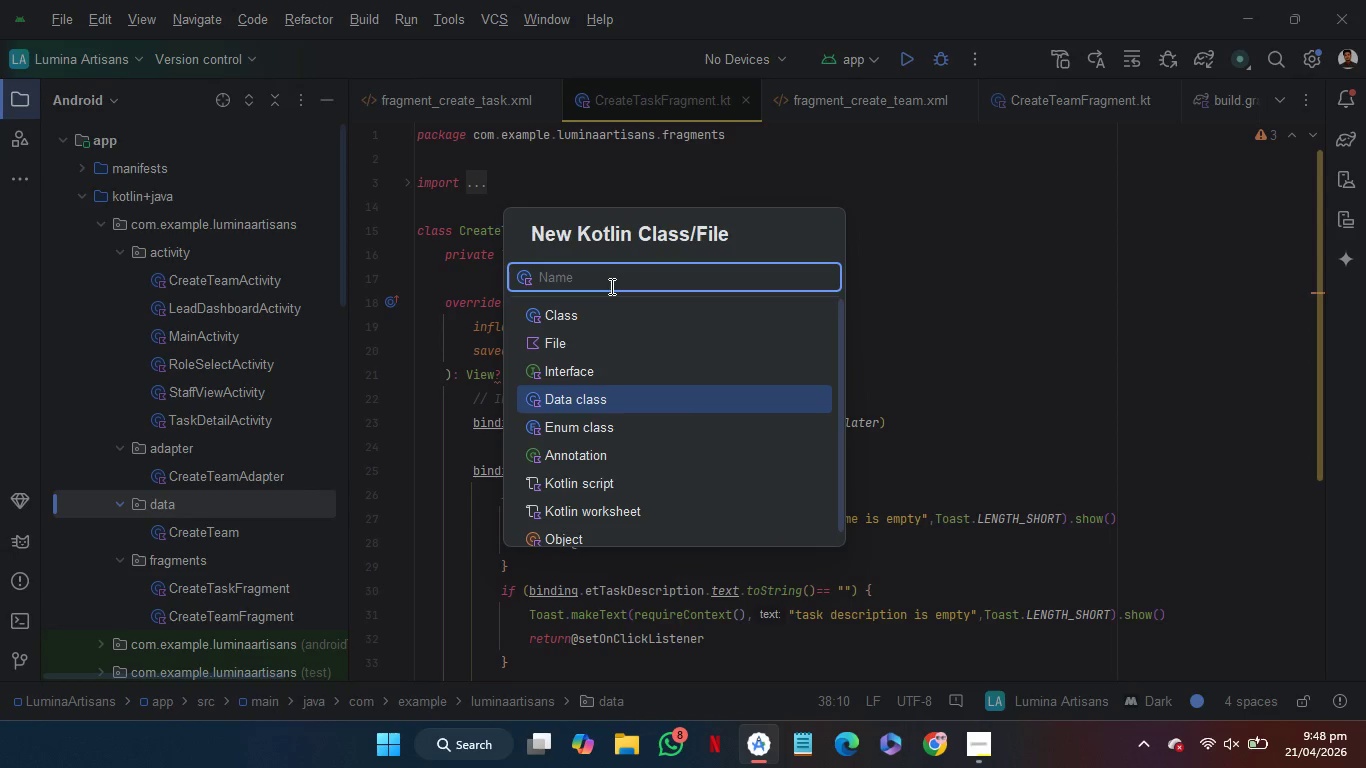 
type(Team)
 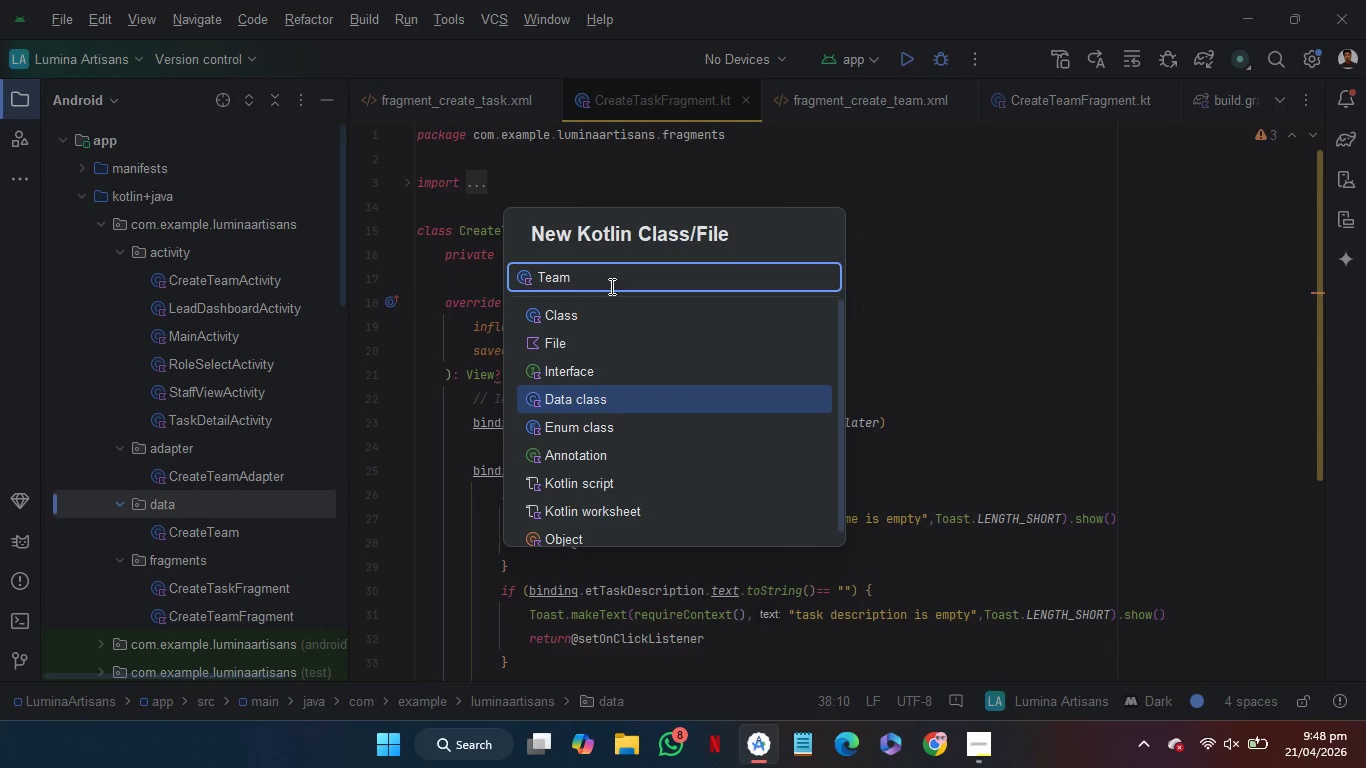 
wait(7.81)
 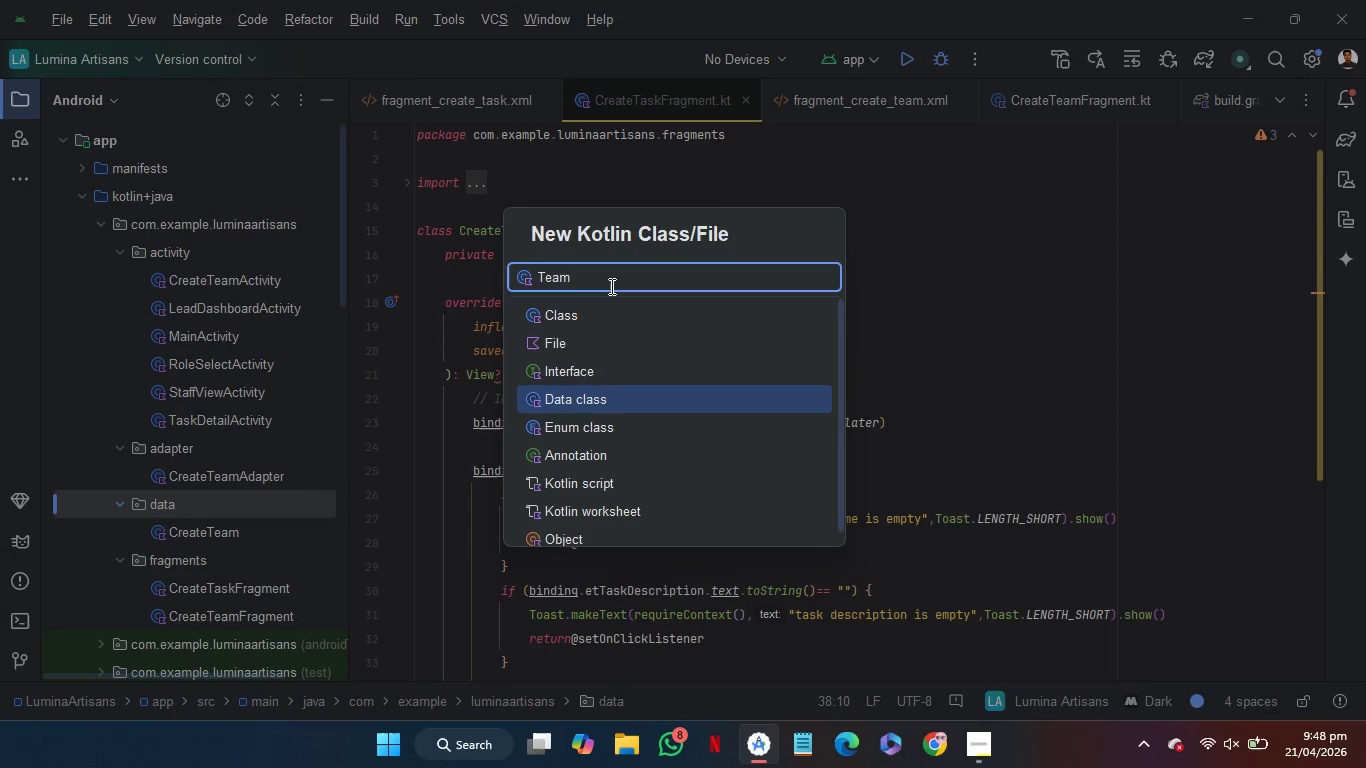 
key(Enter)
 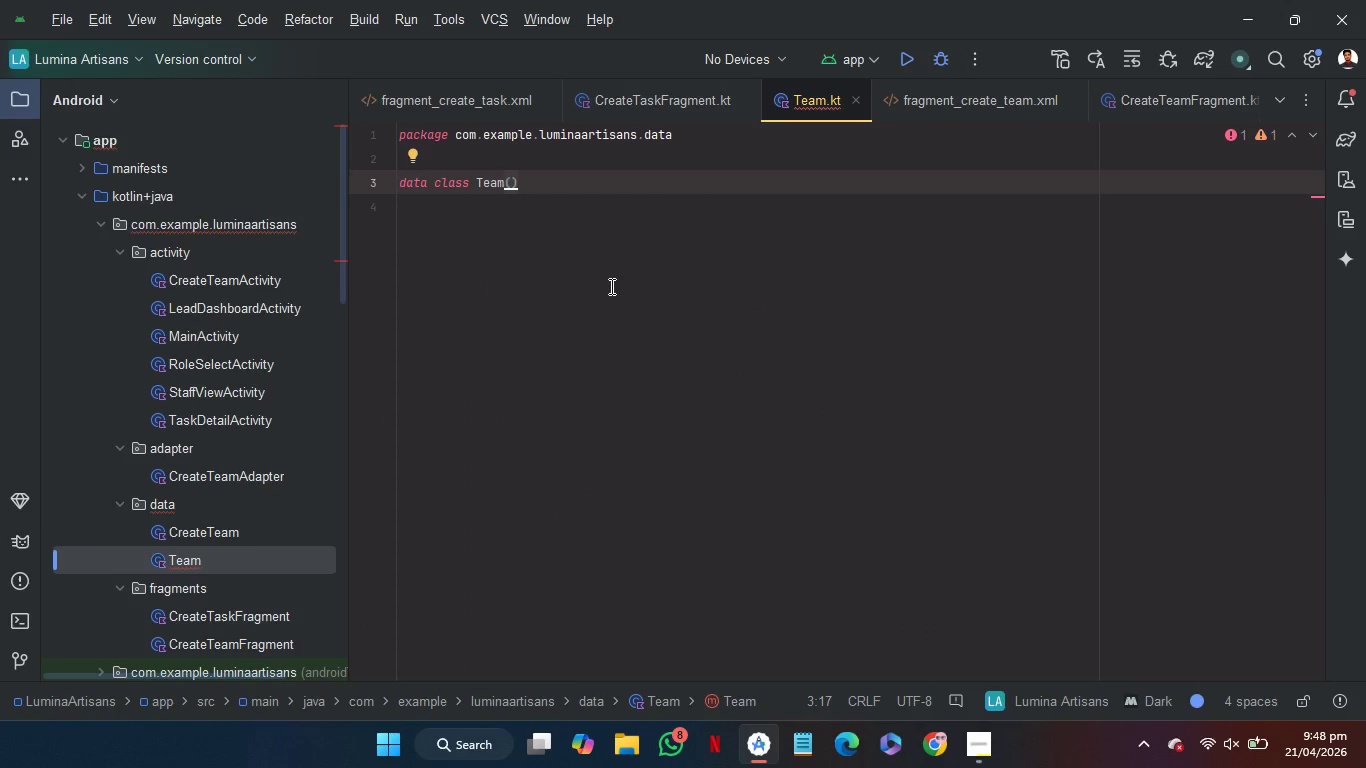 
wait(5.09)
 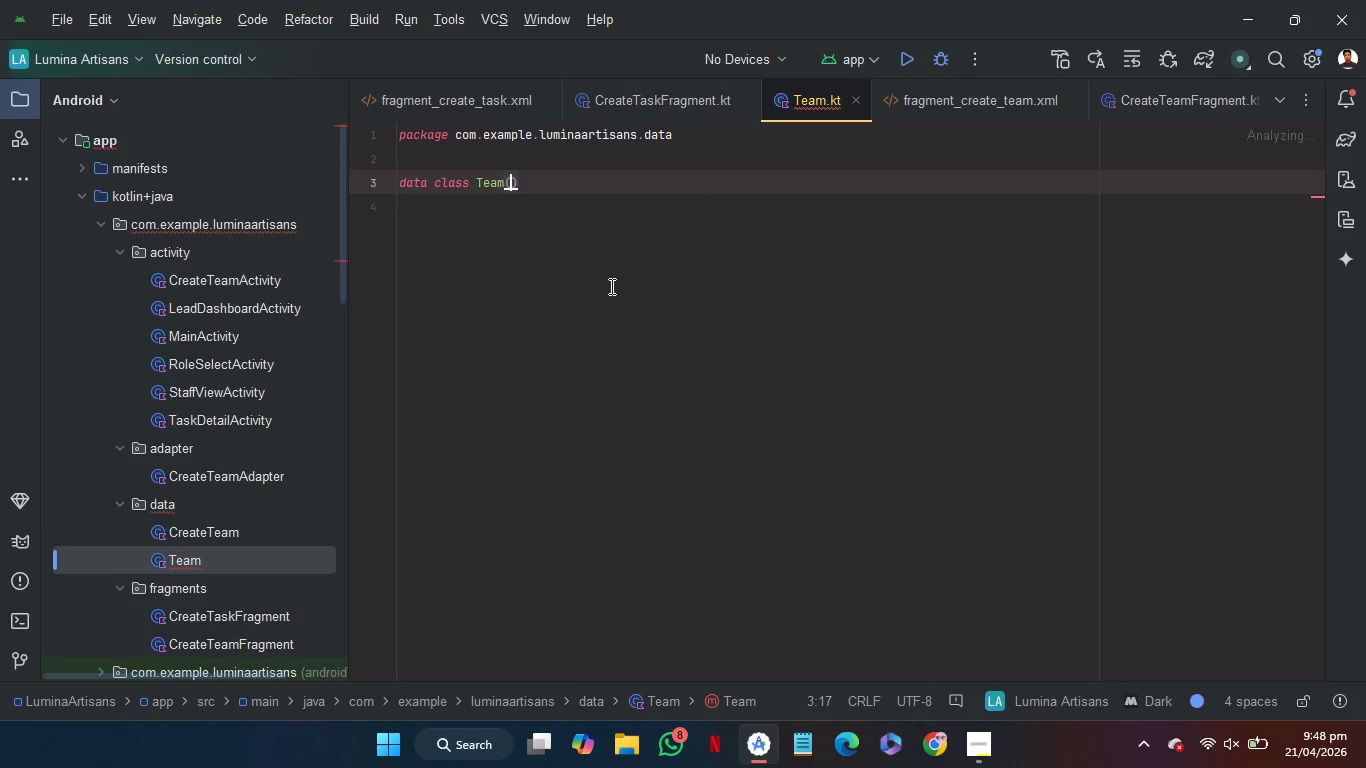 
key(Enter)
 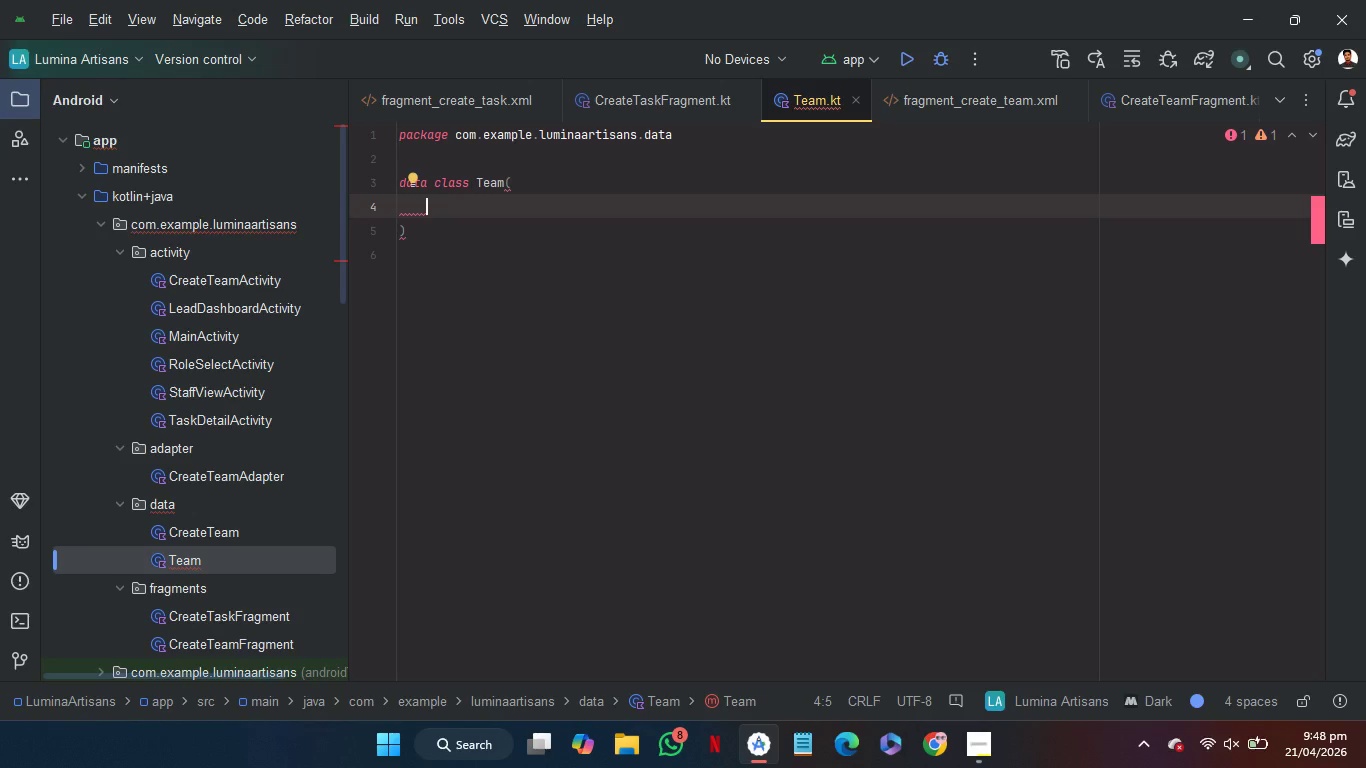 
wait(5.08)
 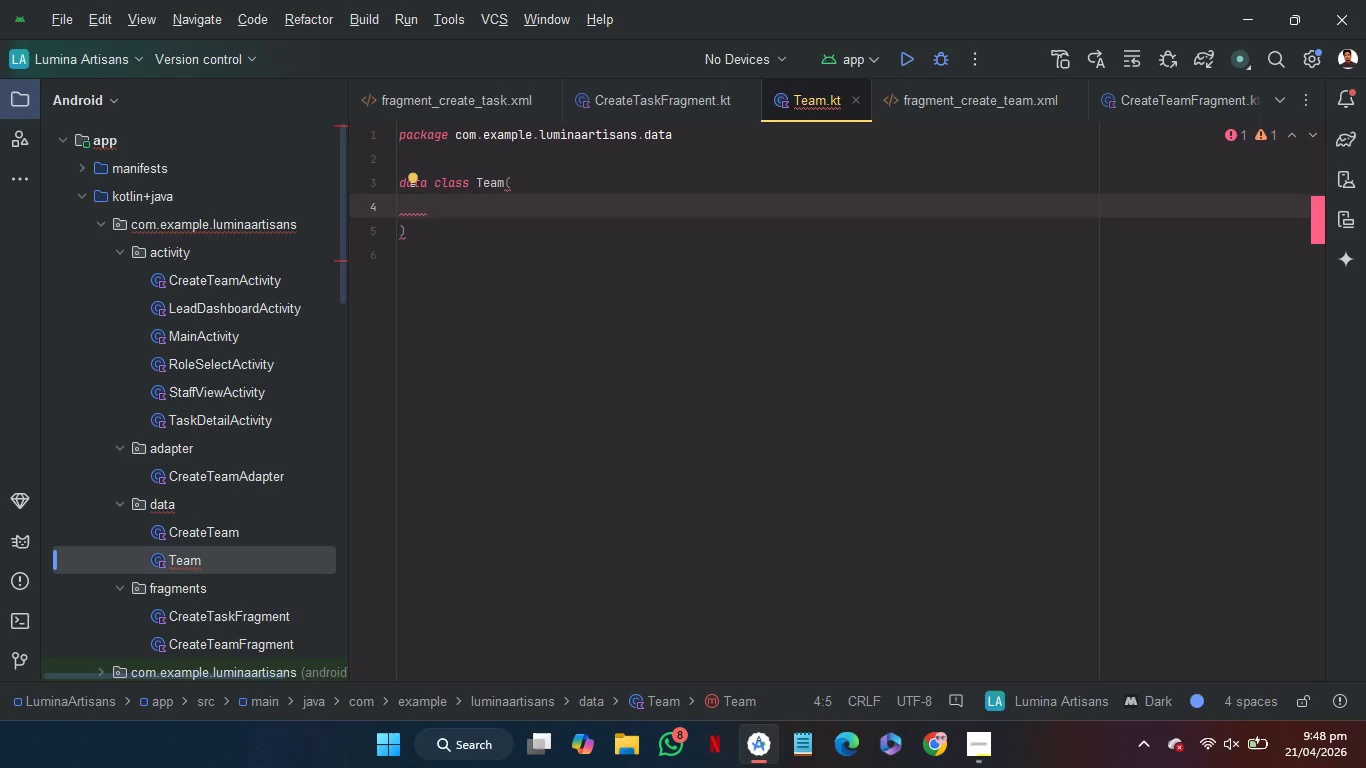 
key(V)
 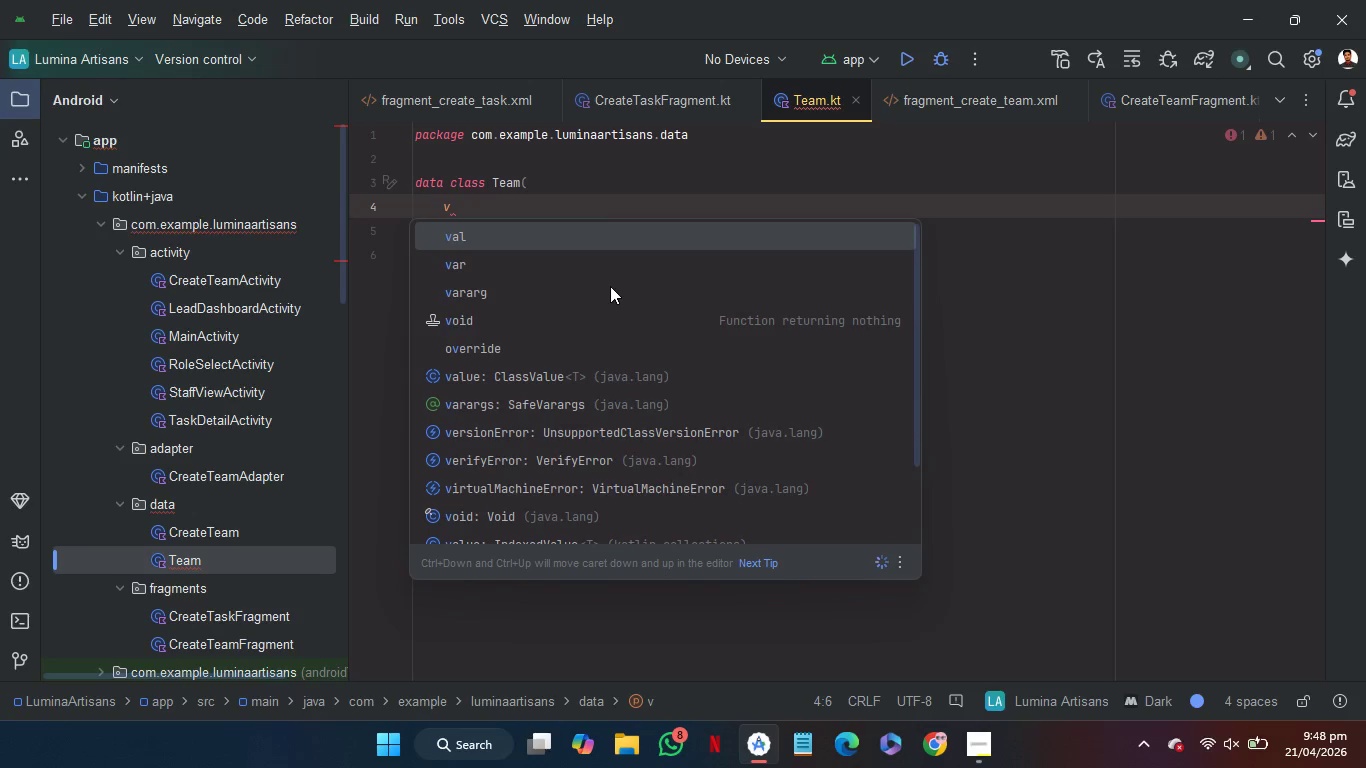 
key(Backspace)
 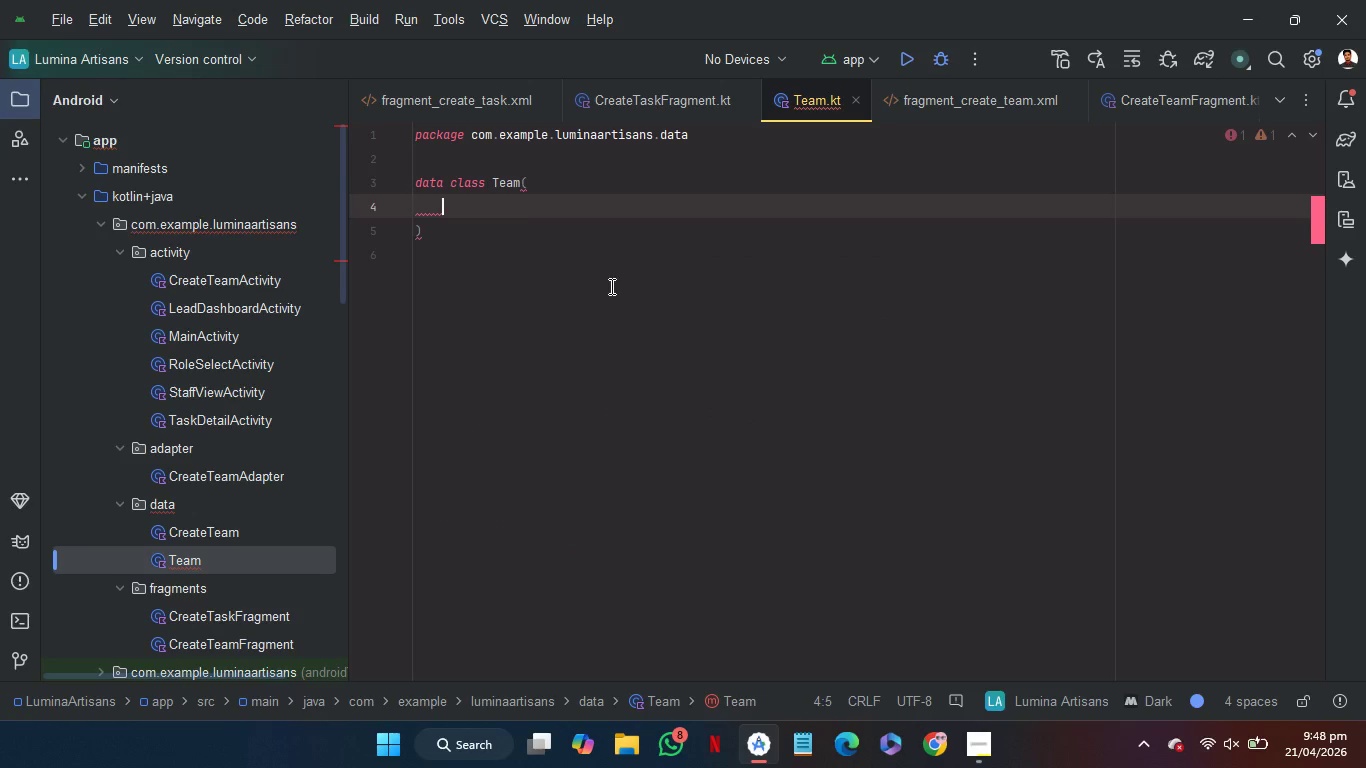 
key(Backspace)
 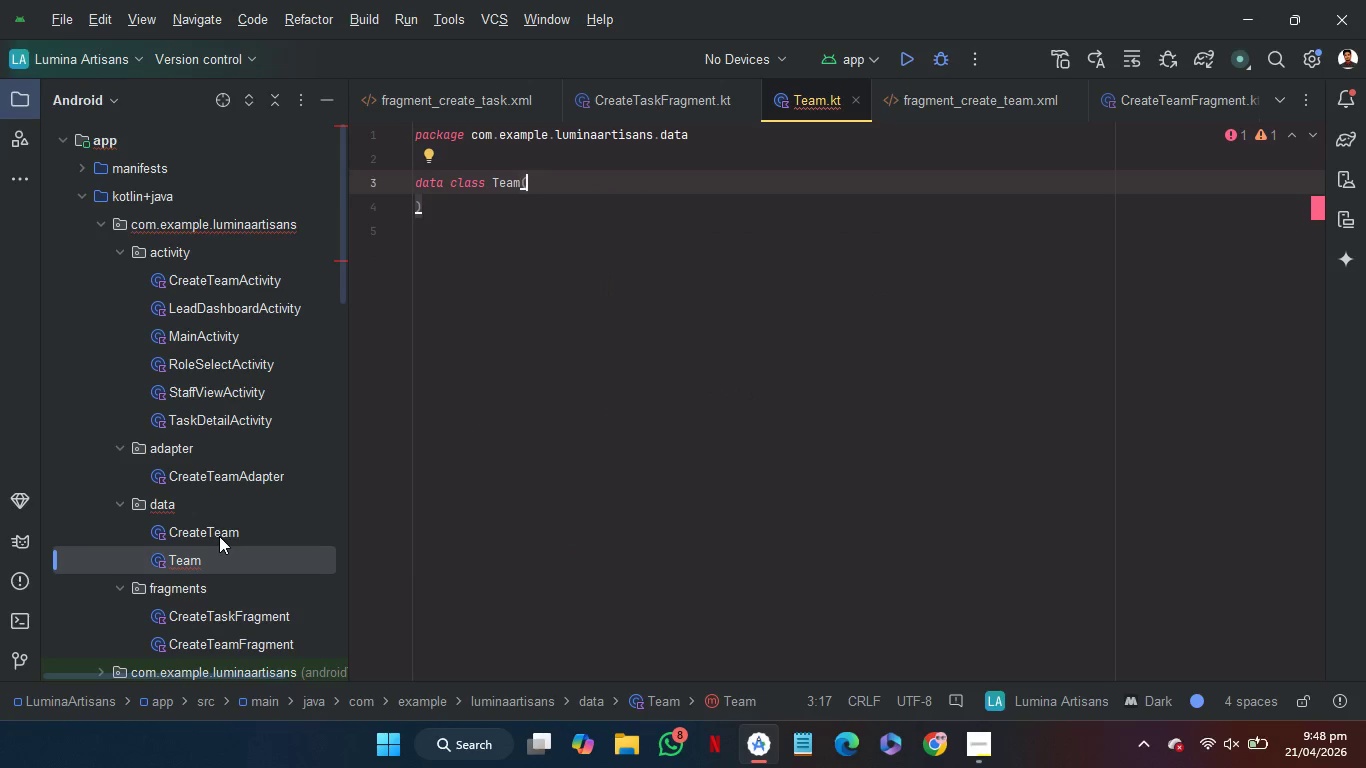 
double_click([219, 536])
 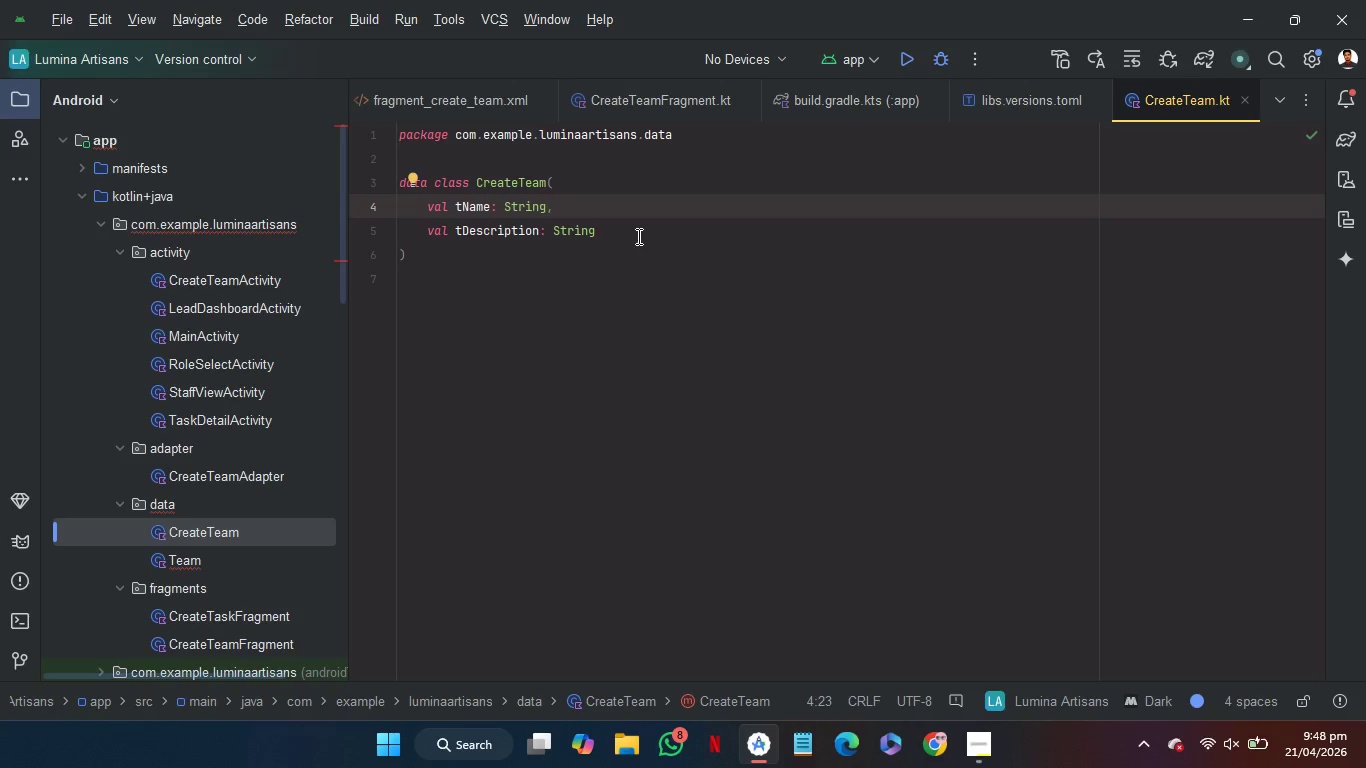 
left_click_drag(start_coordinate=[637, 234], to_coordinate=[634, 179])
 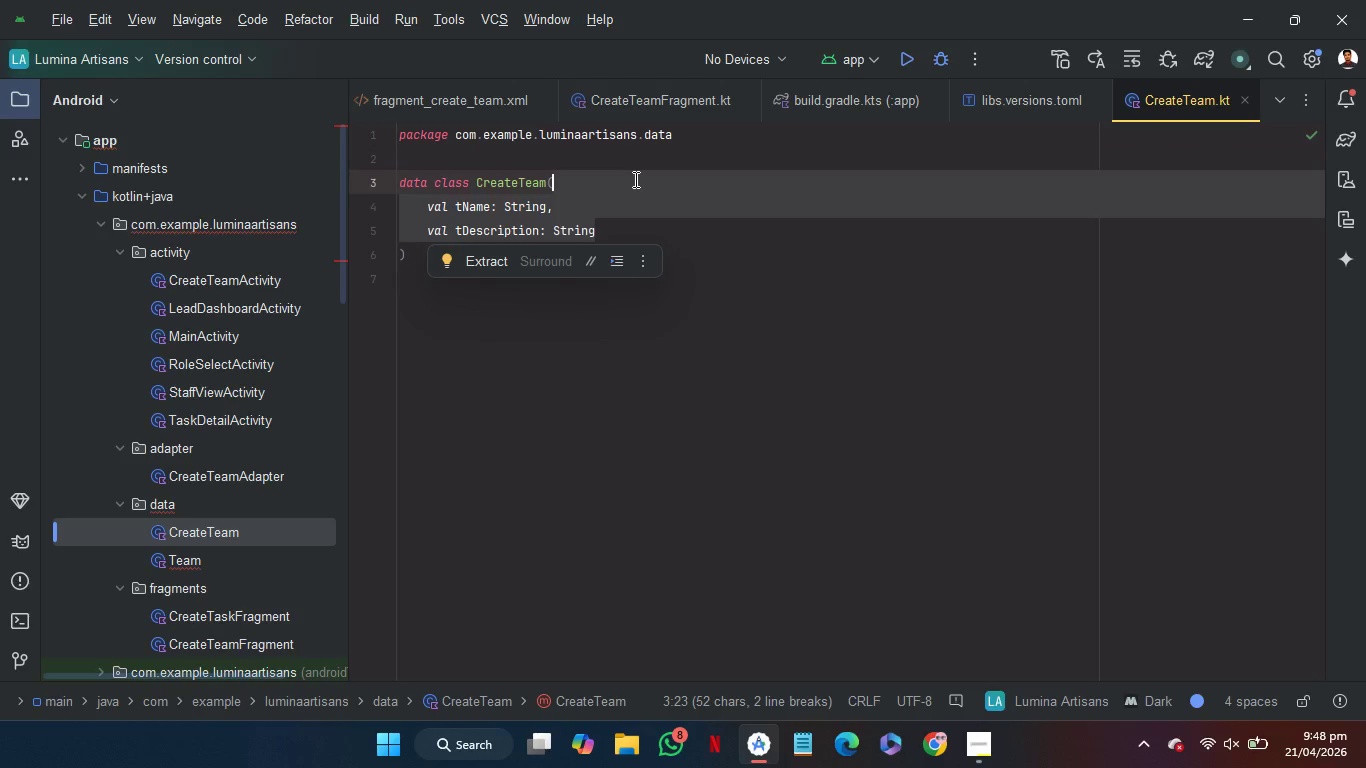 
key(Control+C)
 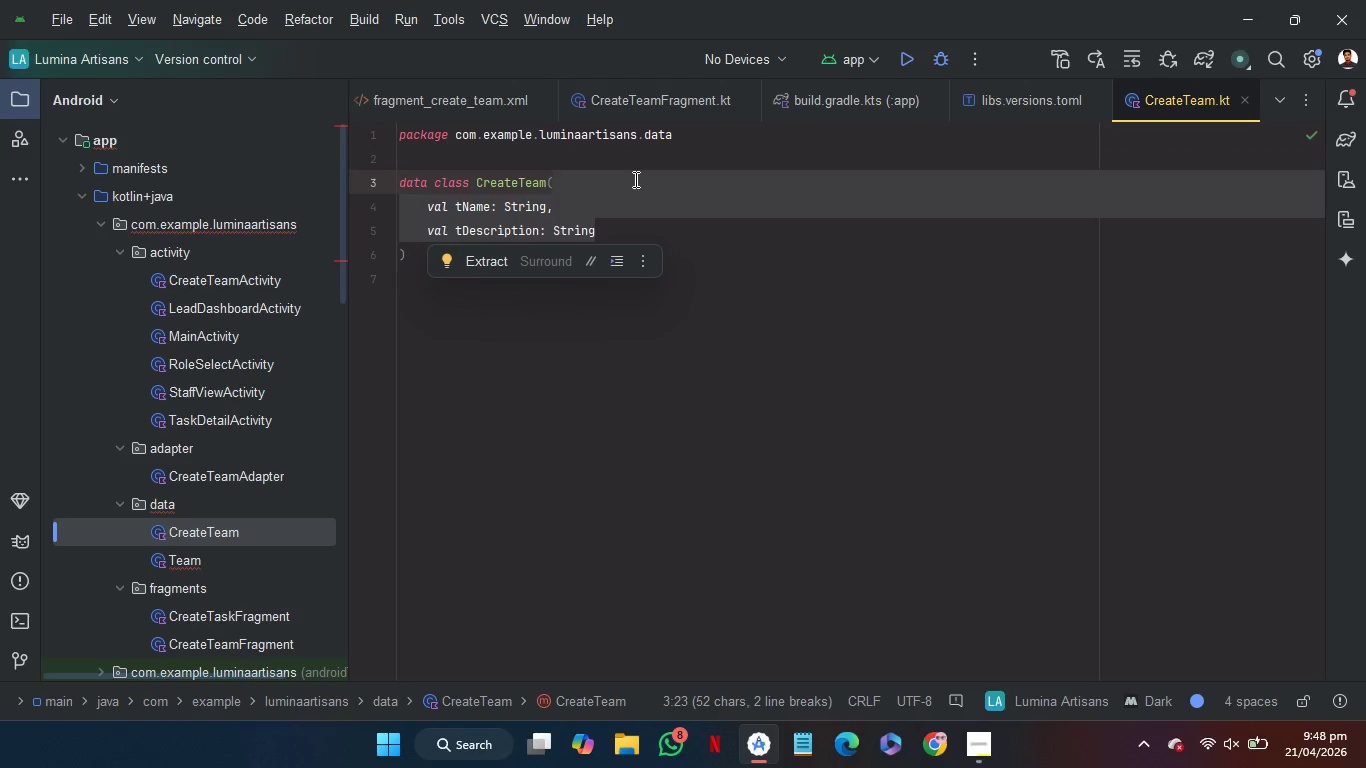 
key(Control+C)
 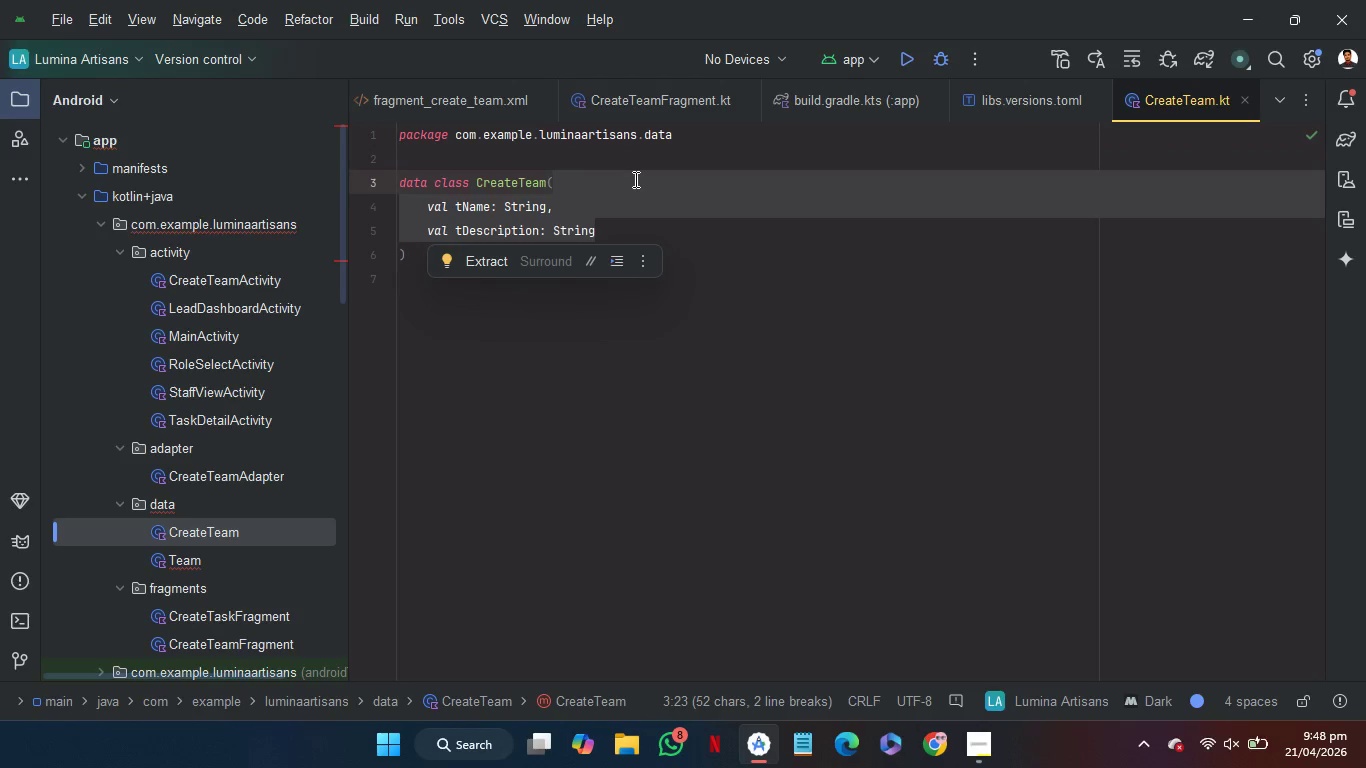 
key(Control+C)
 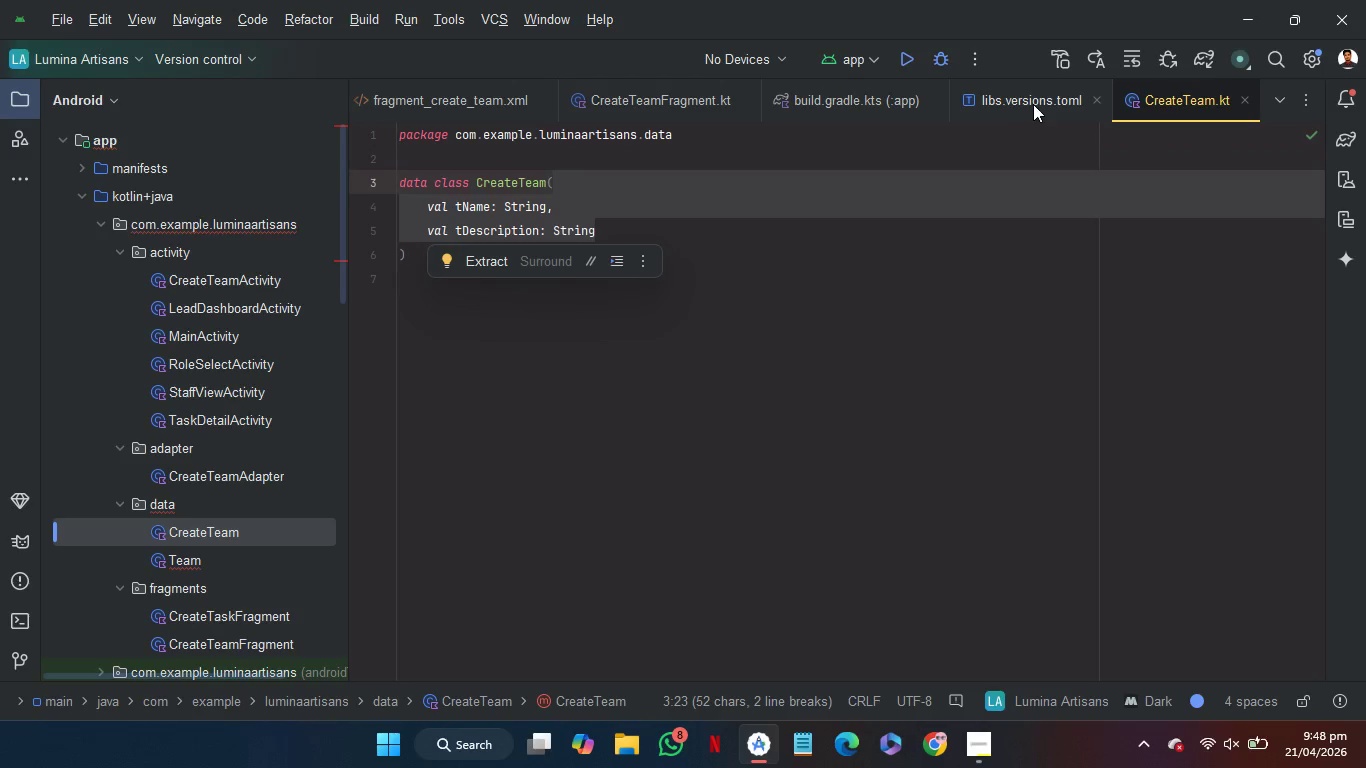 
scroll: coordinate [818, 112], scroll_direction: up, amount: 37.0
 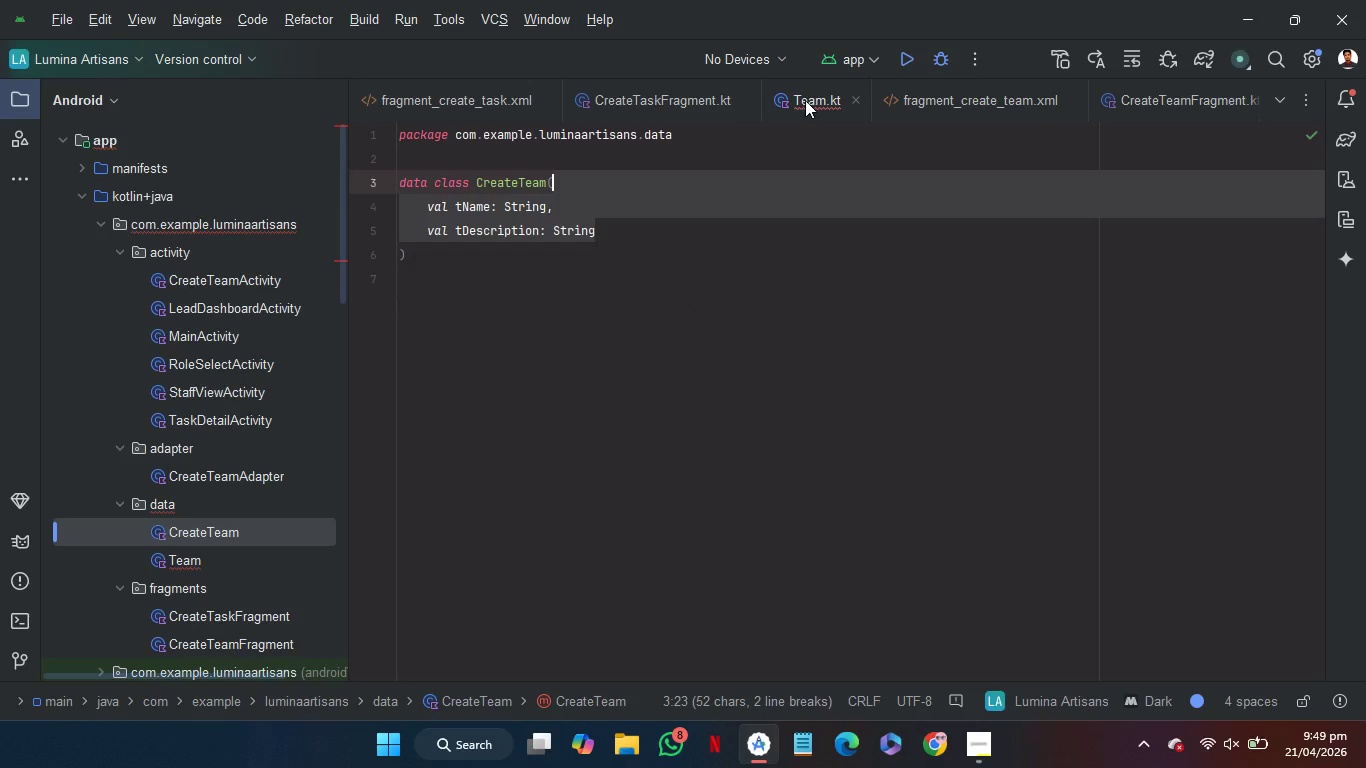 
left_click([805, 100])
 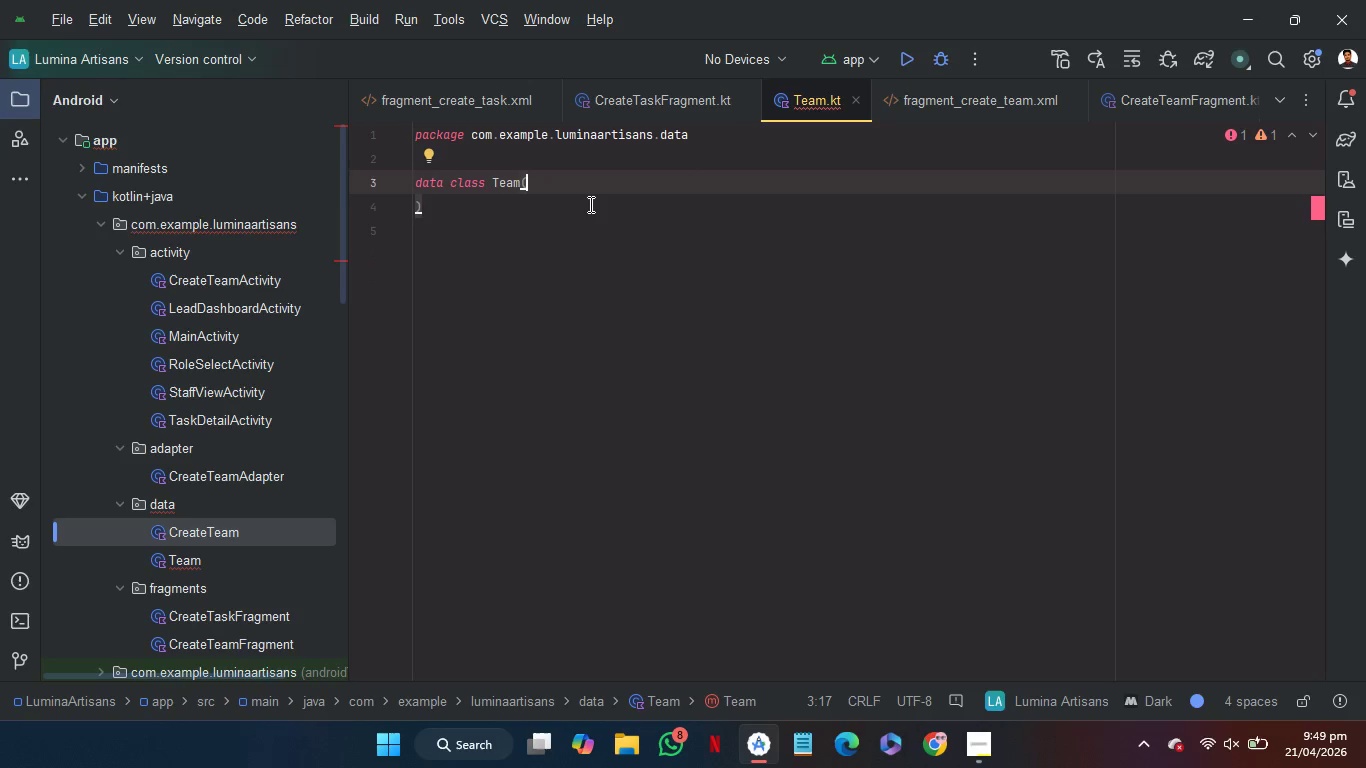 
key(Control+V)
 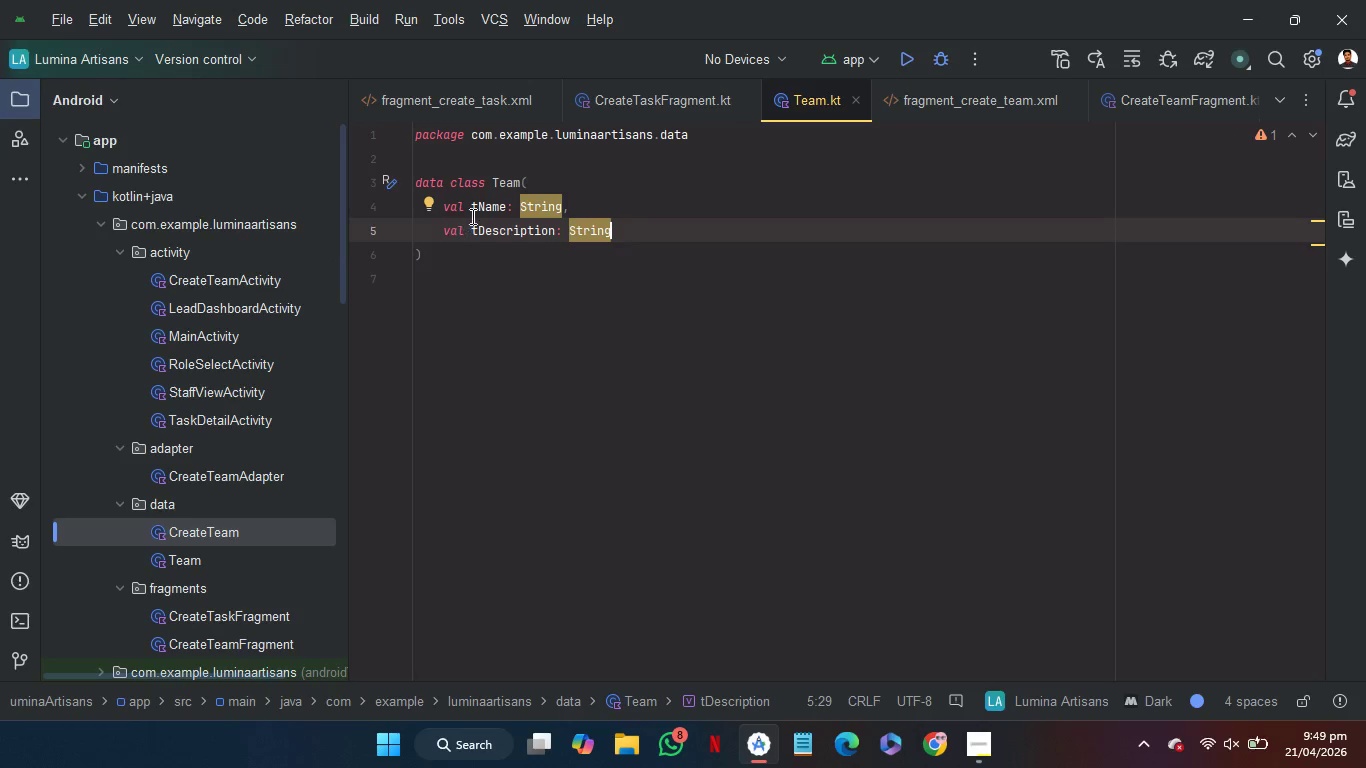 
left_click([478, 214])
 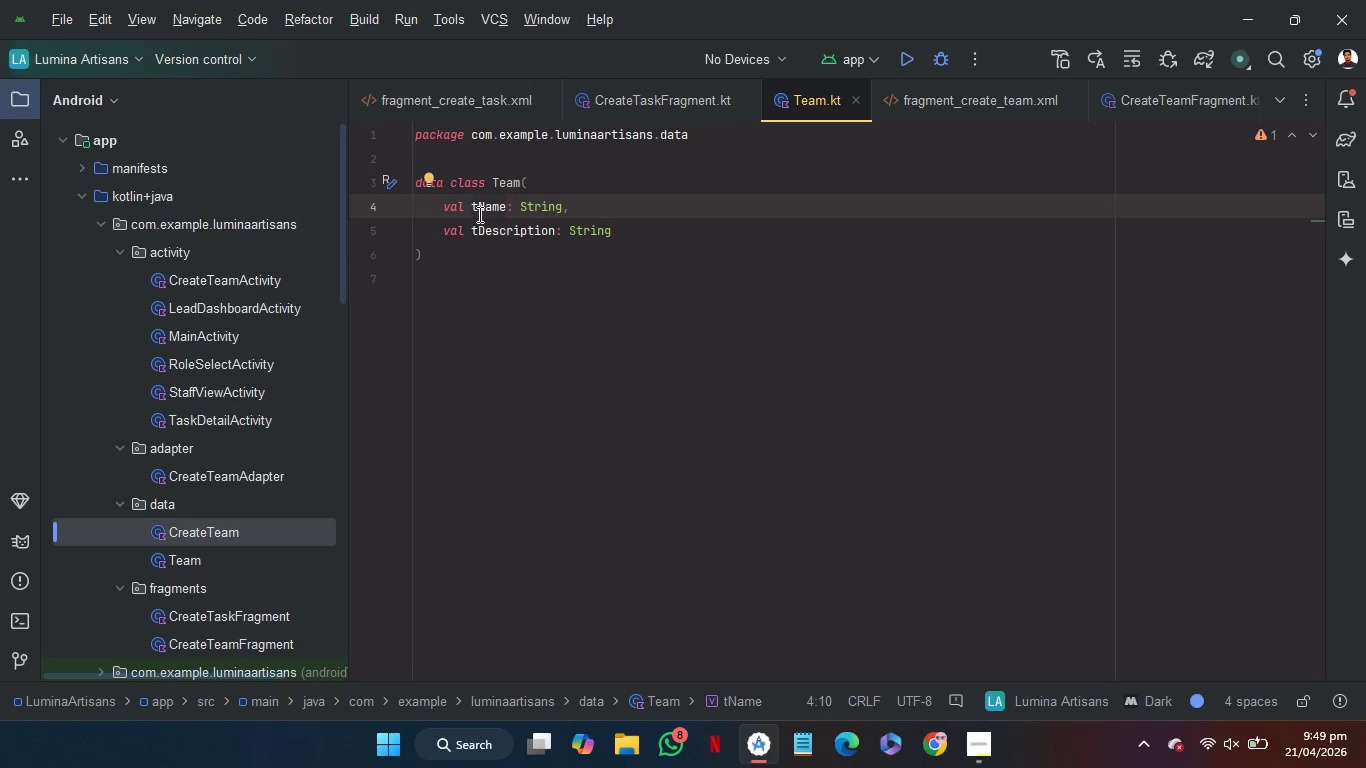 
key(Backspace)
 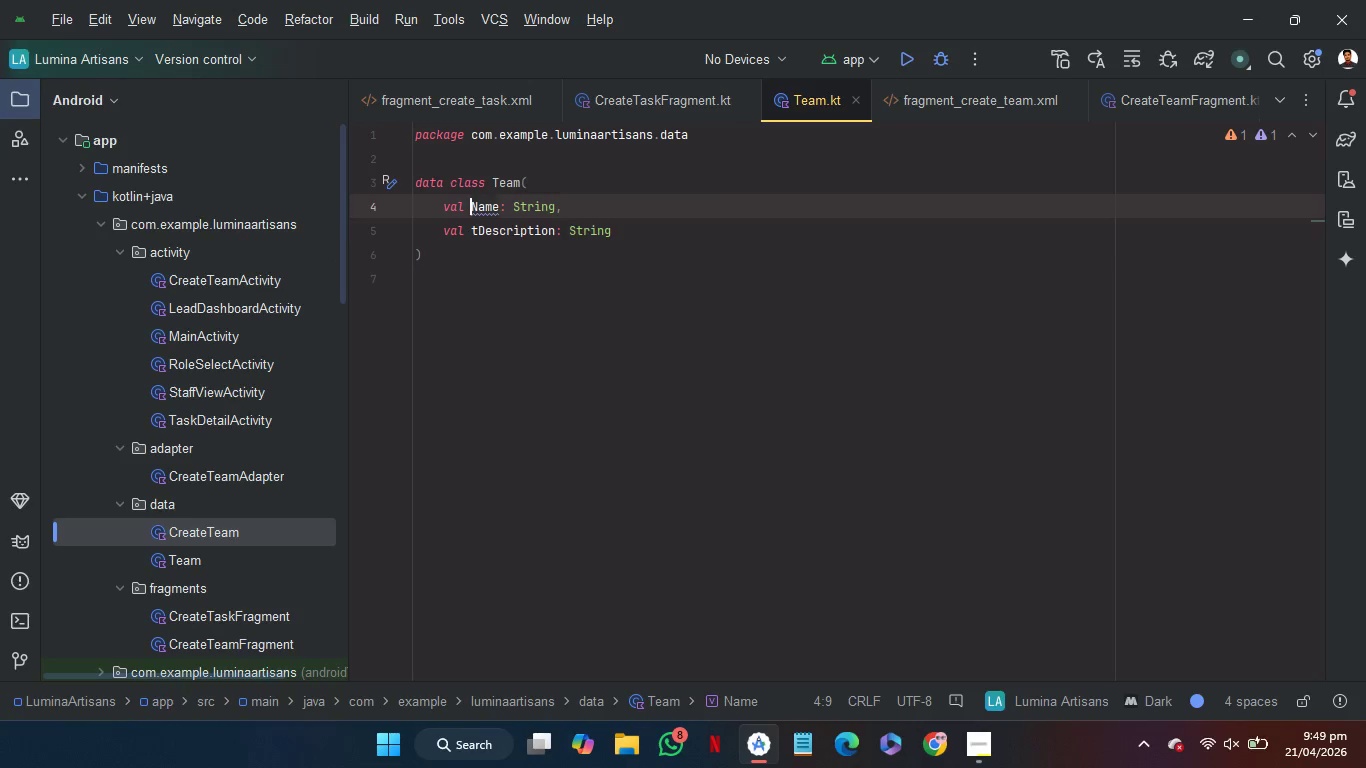 
key(ArrowDown)
 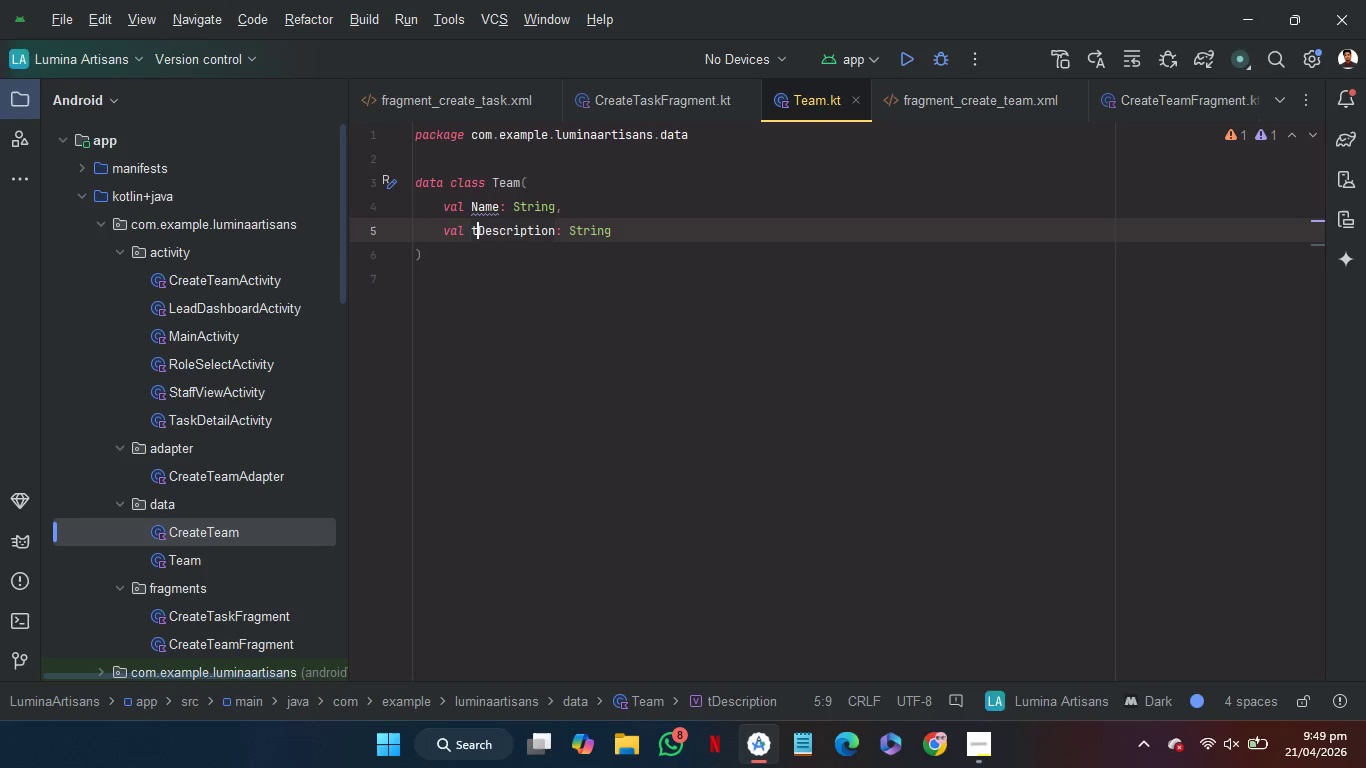 
key(ArrowRight)
 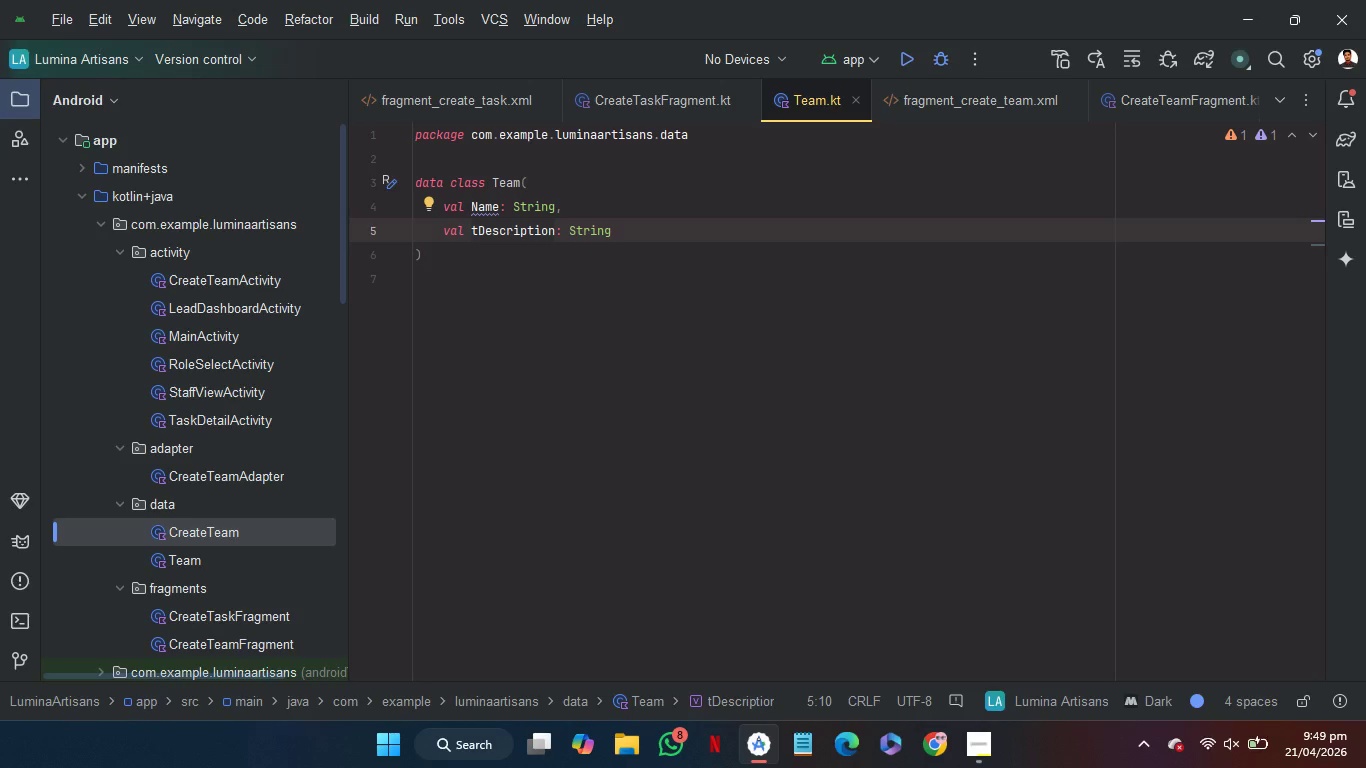 
key(ArrowRight)
 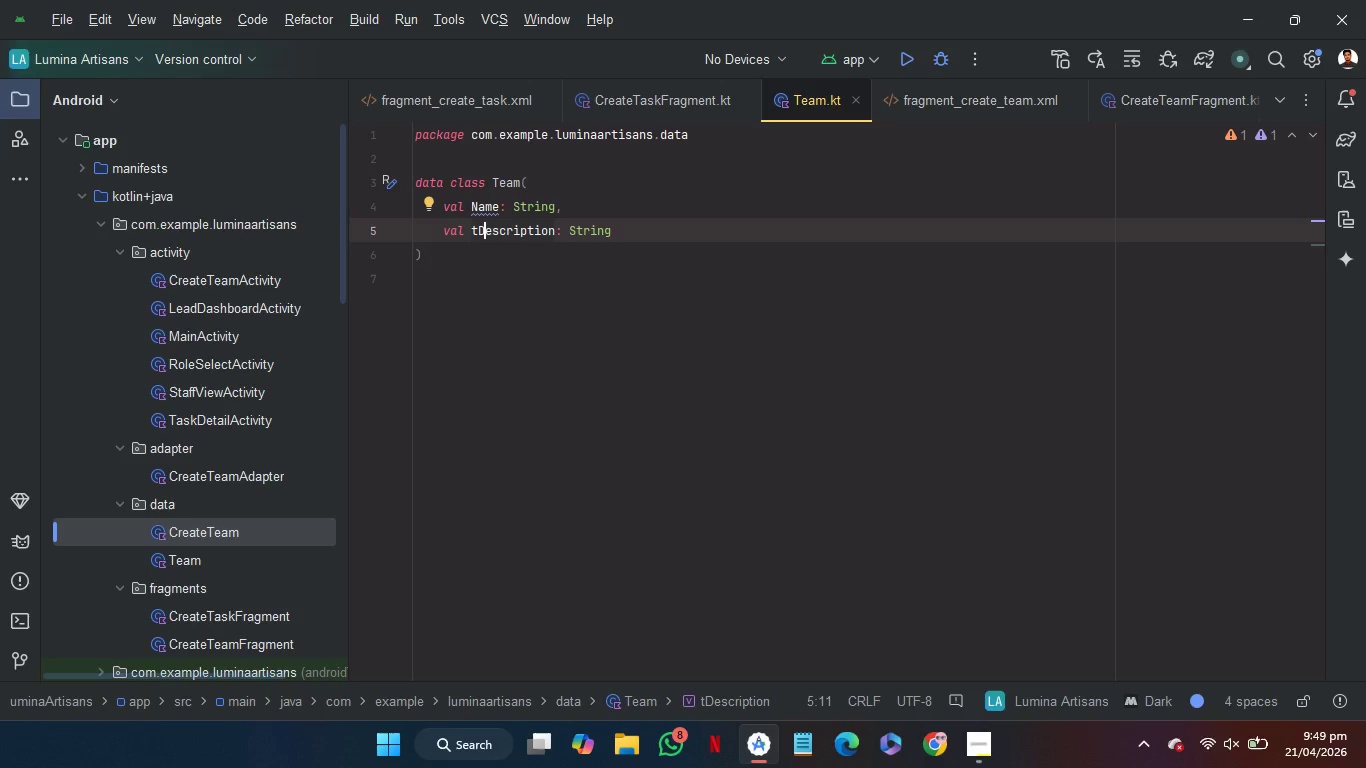 
key(Backspace)
 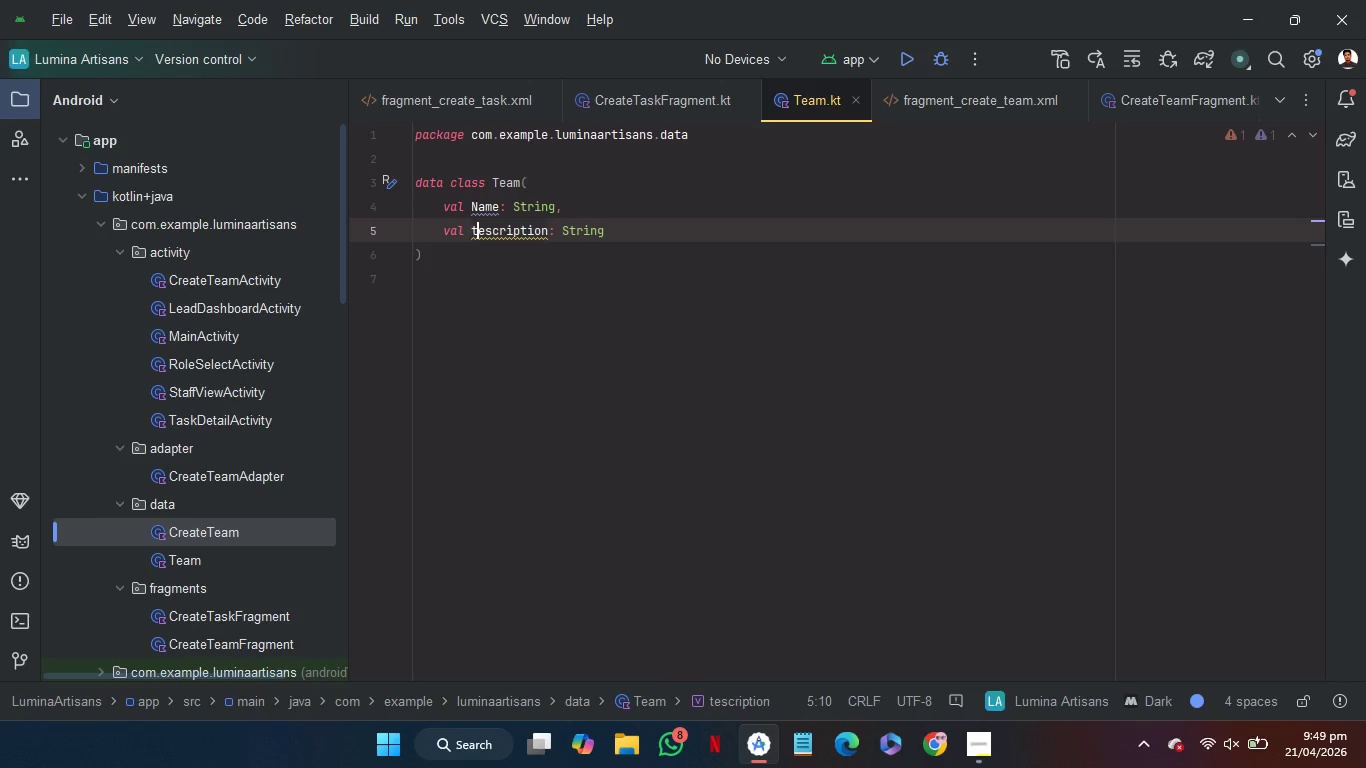 
key(Backspace)
 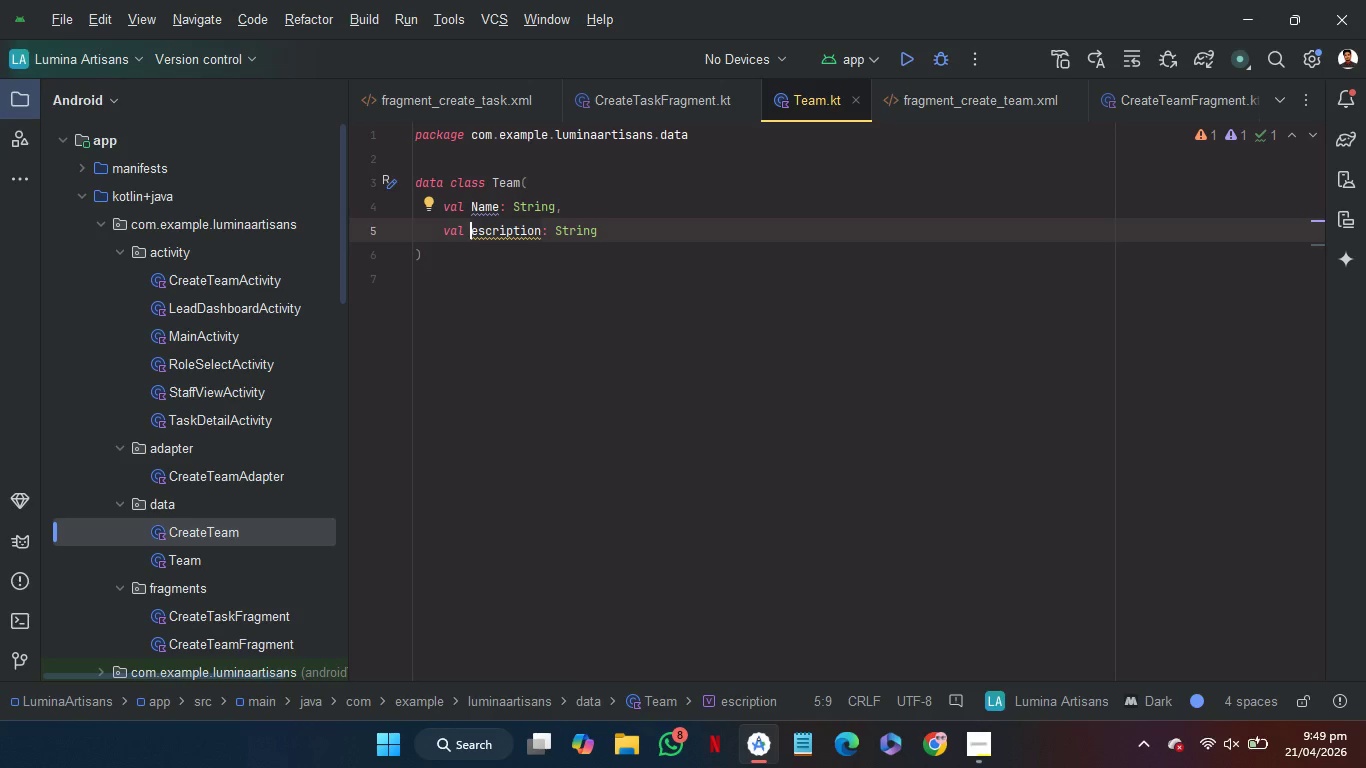 
key(D)
 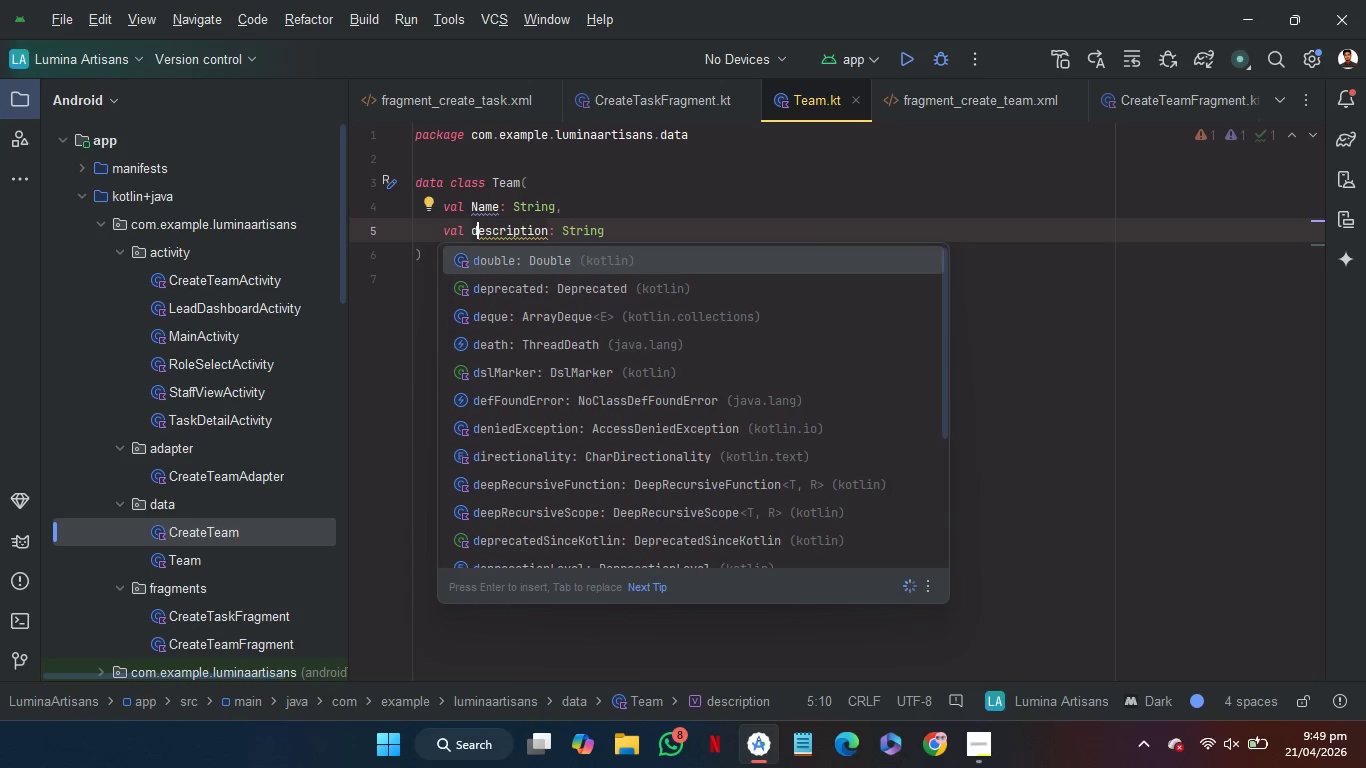 
key(ArrowLeft)
 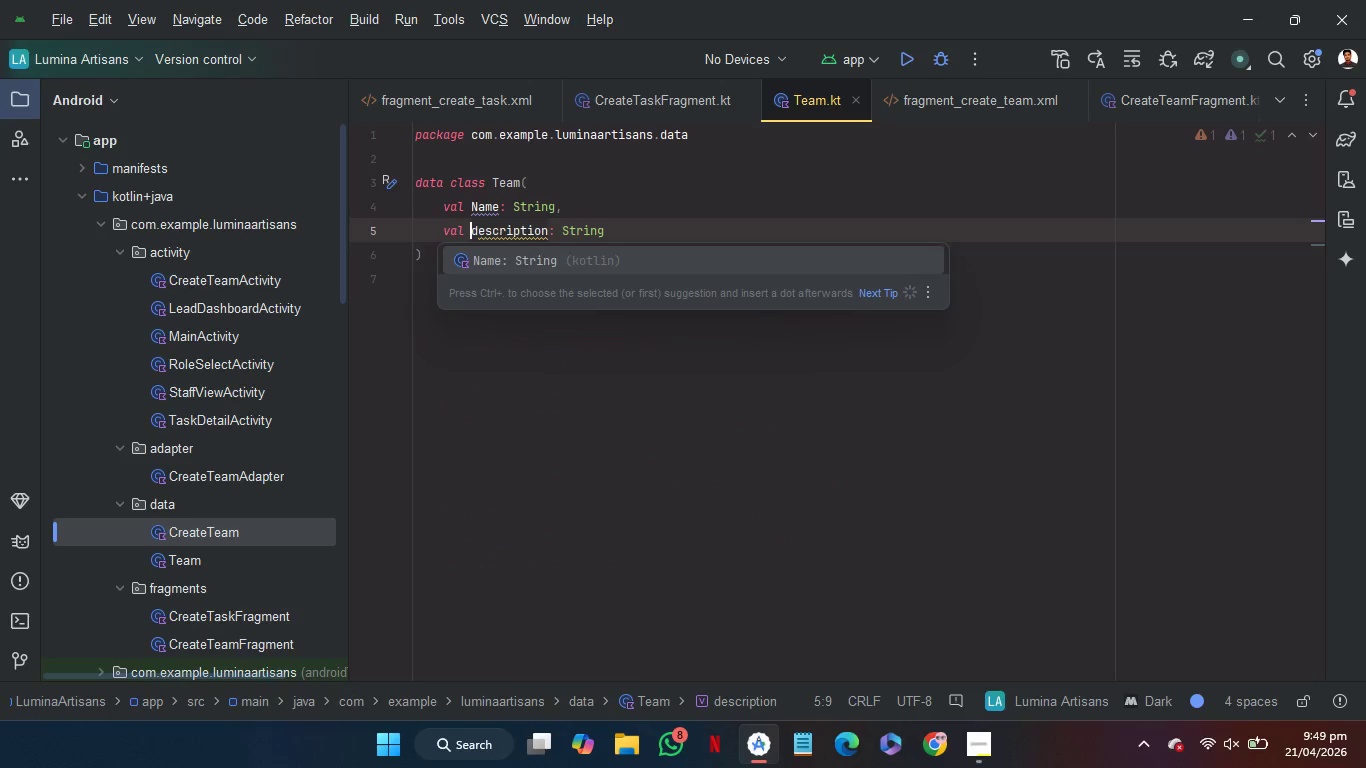 
key(ArrowUp)
 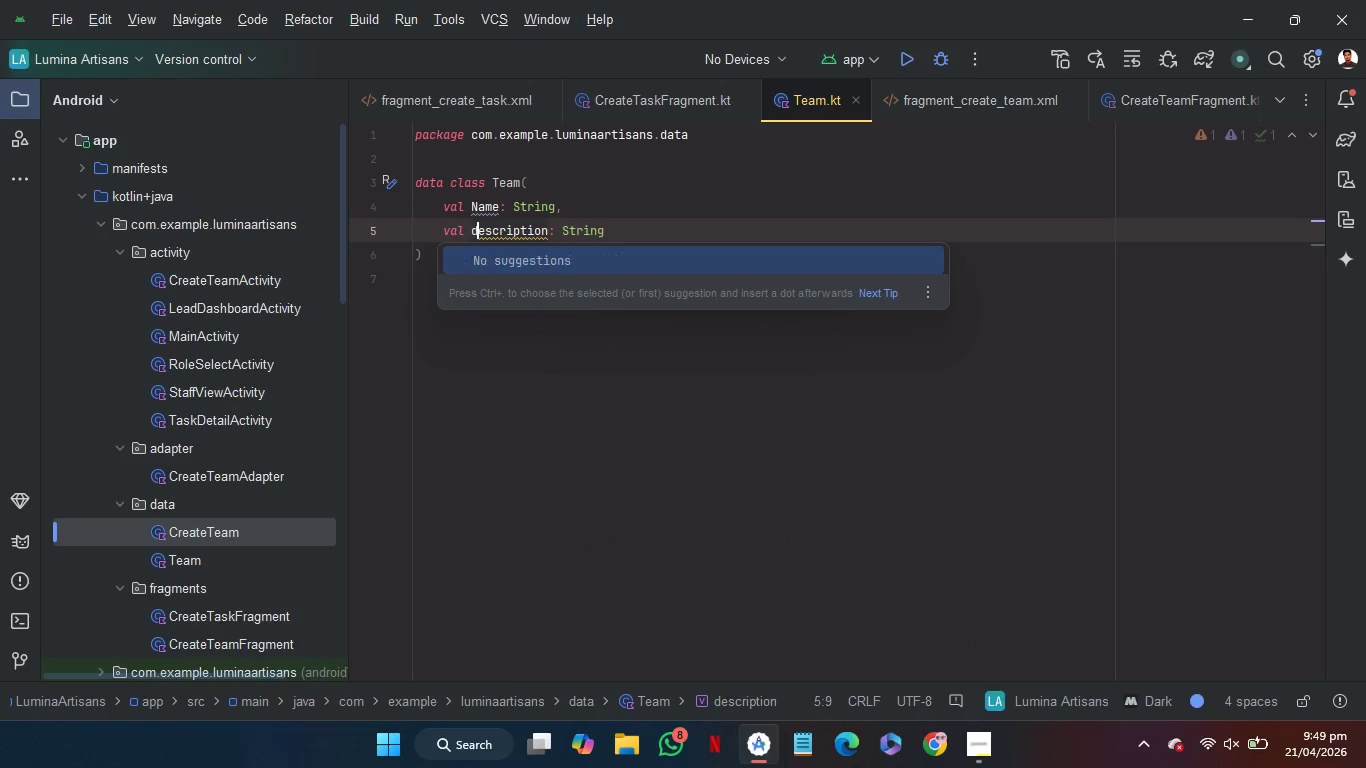 
key(ArrowRight)
 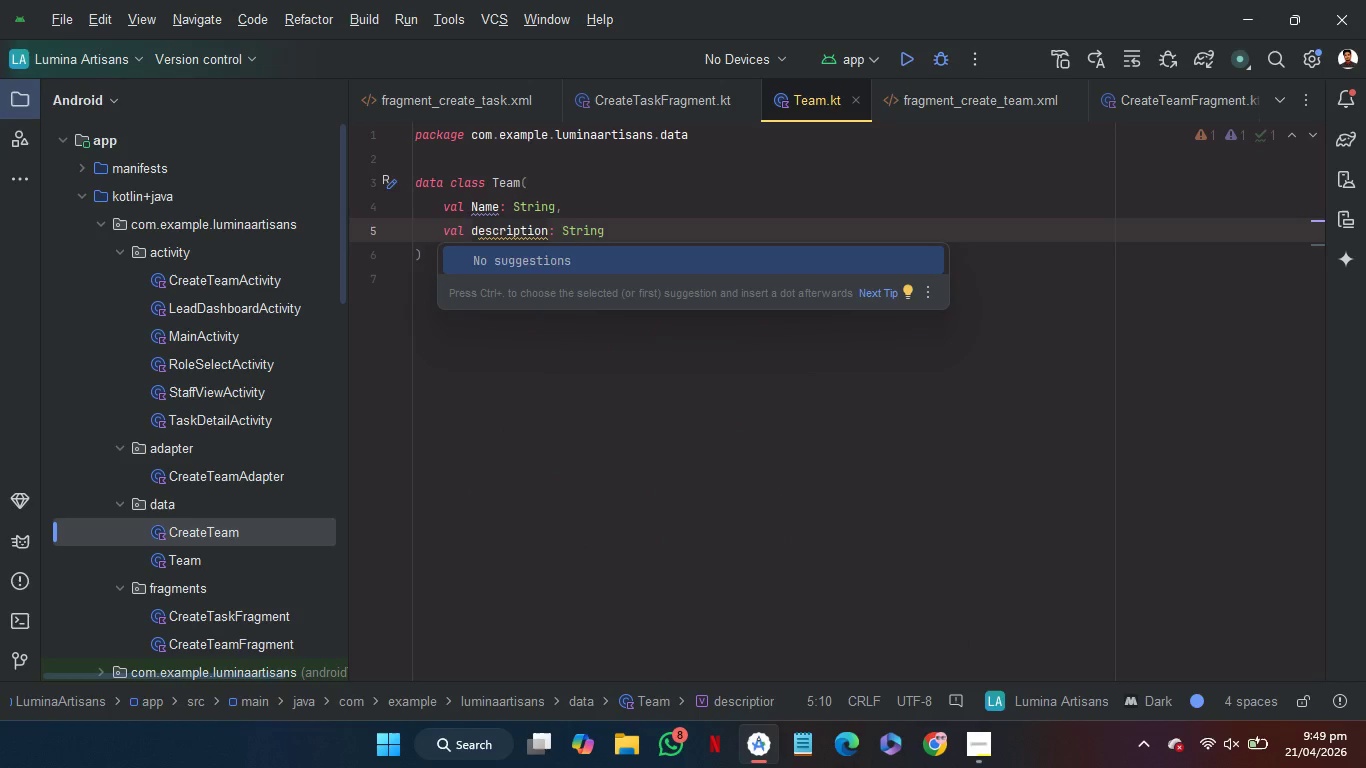 
key(ArrowLeft)
 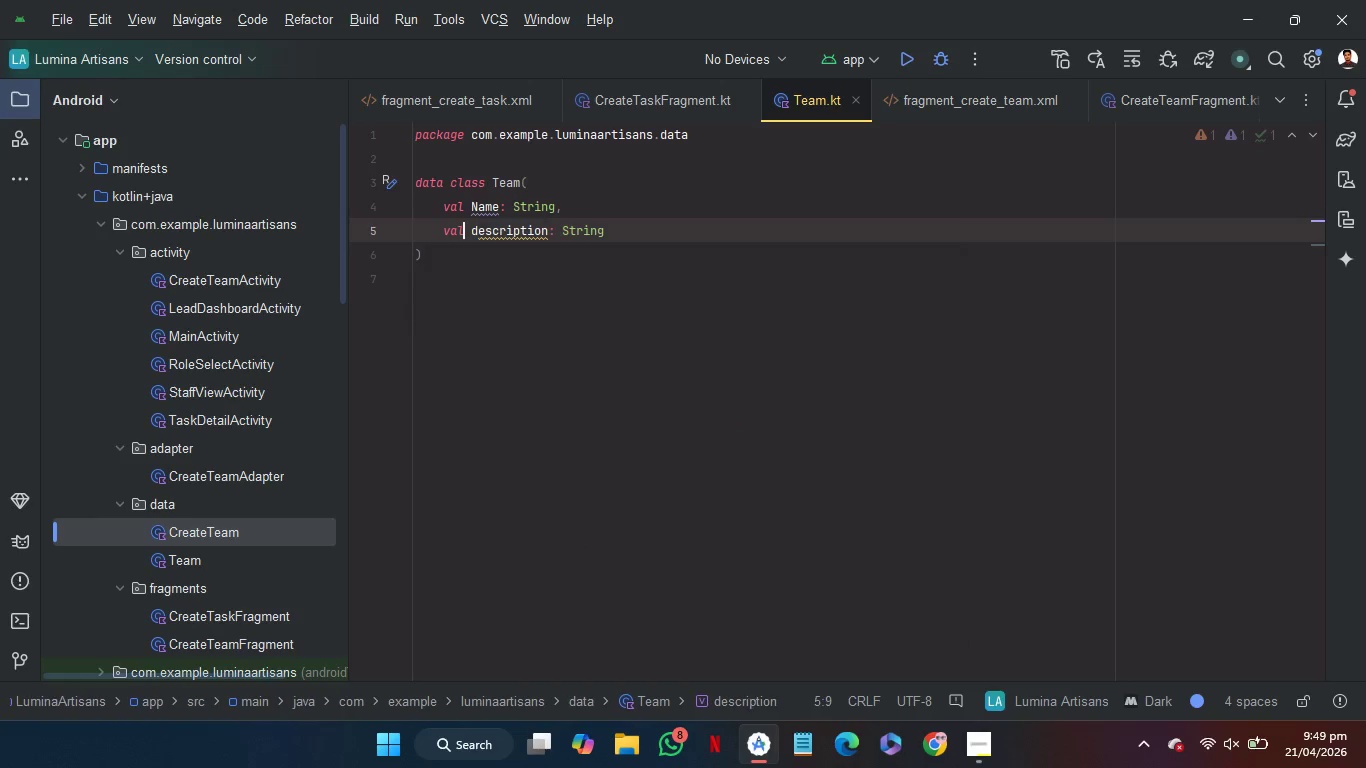 
key(ArrowLeft)
 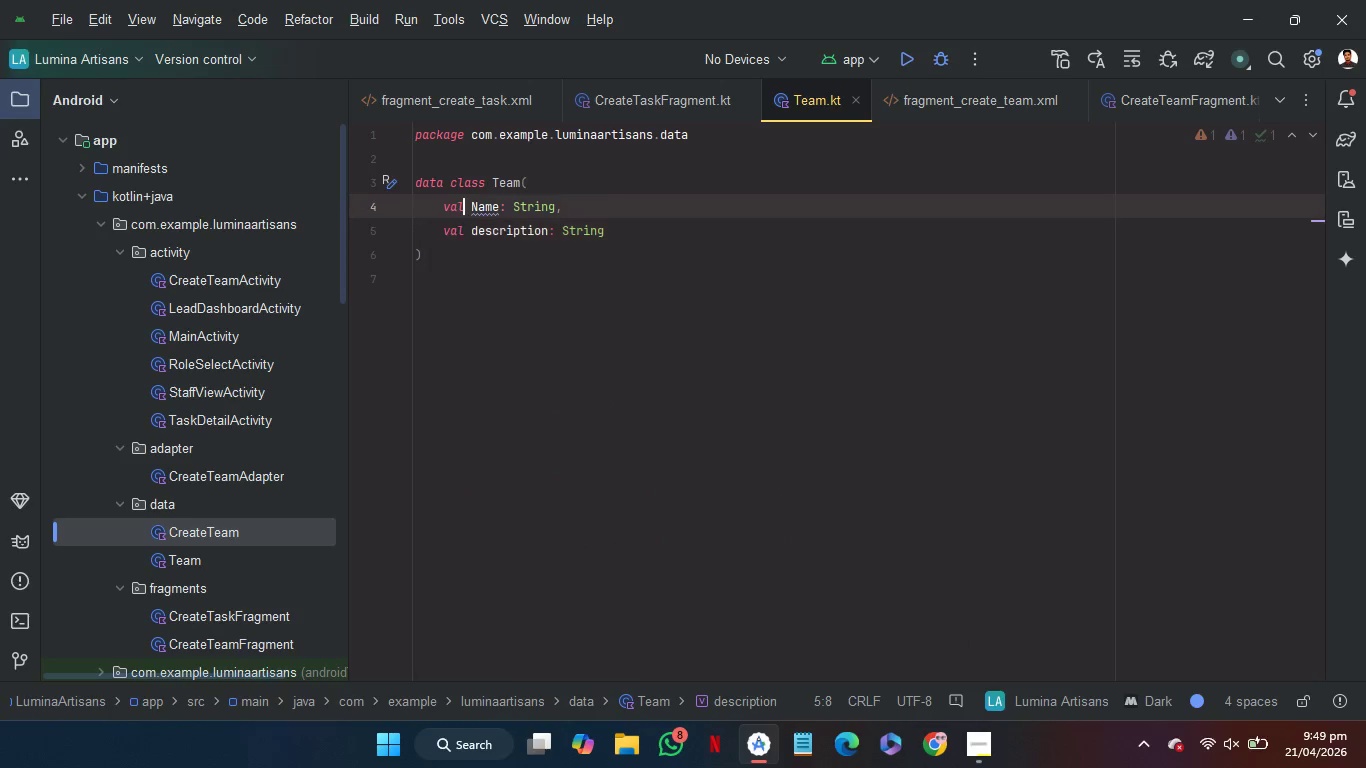 
key(ArrowUp)
 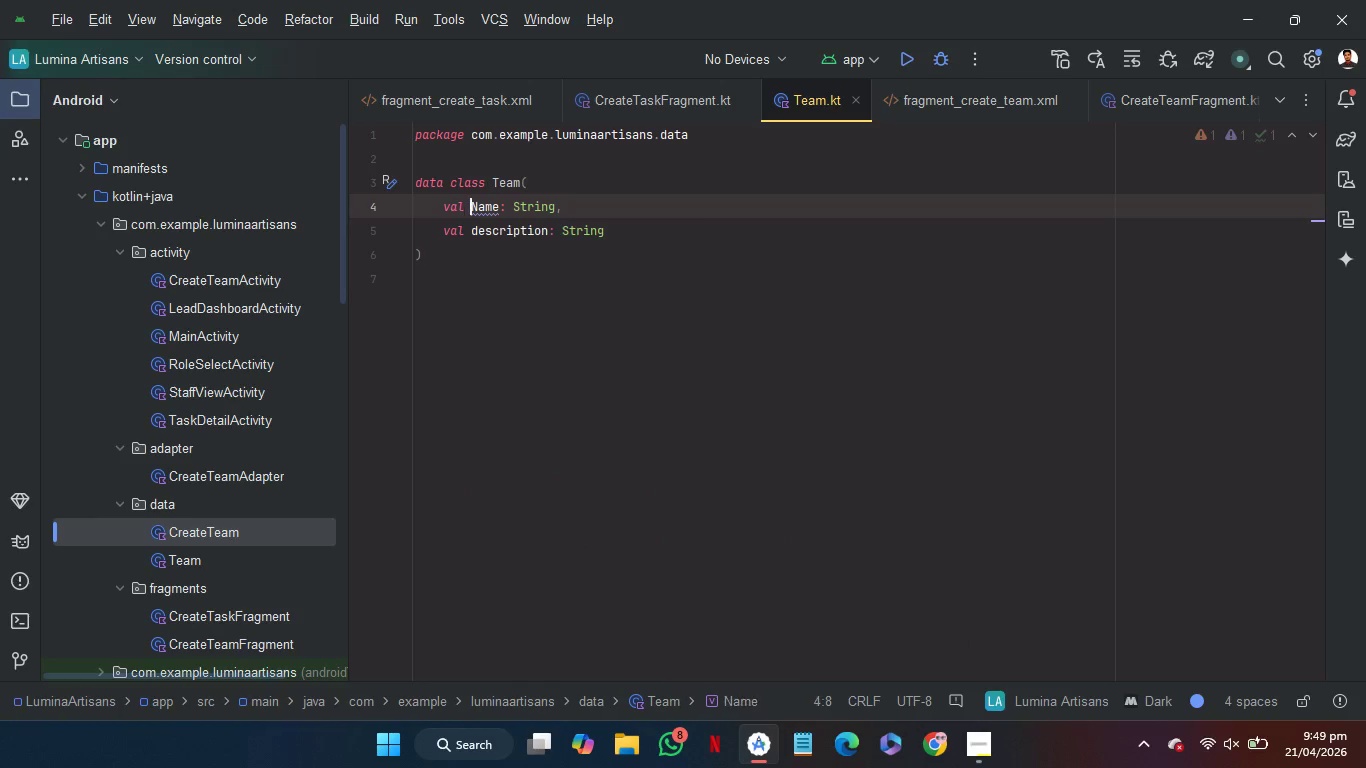 
key(ArrowRight)
 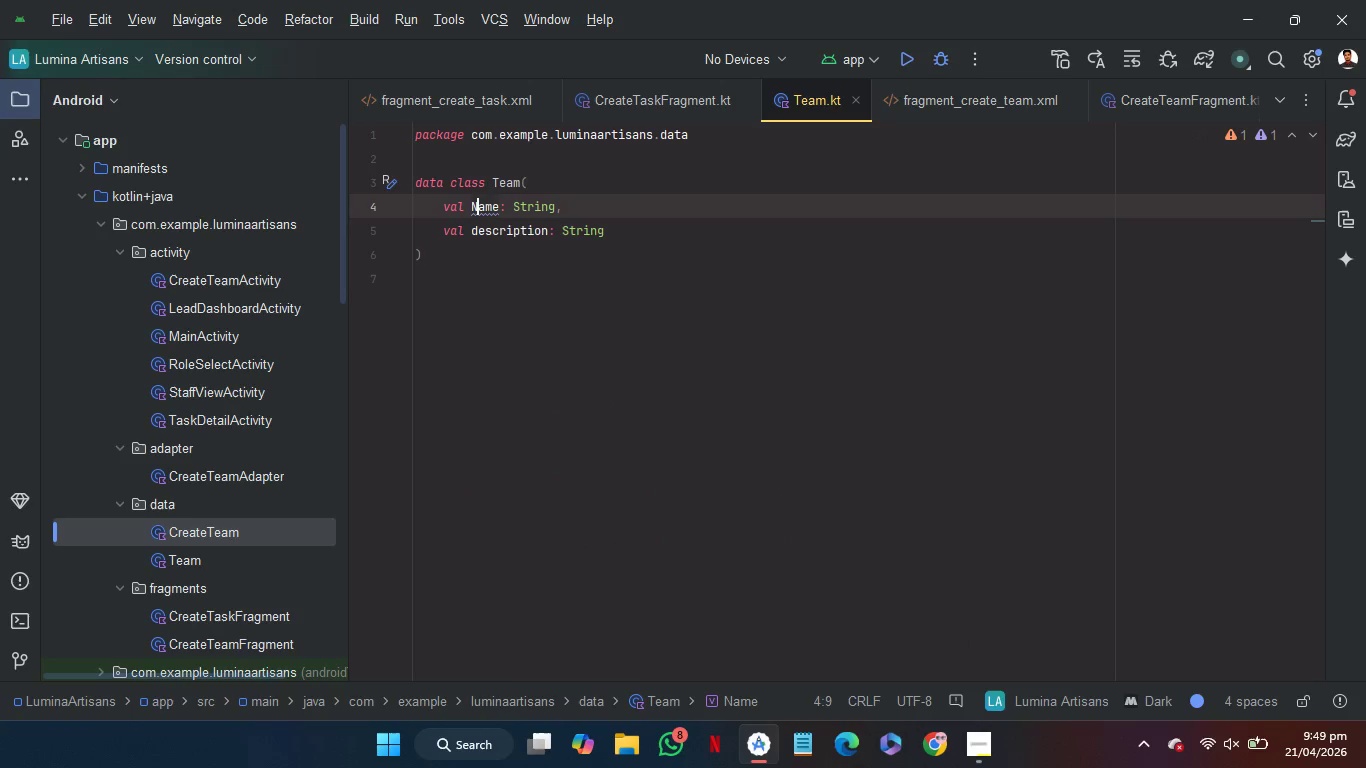 
key(ArrowRight)
 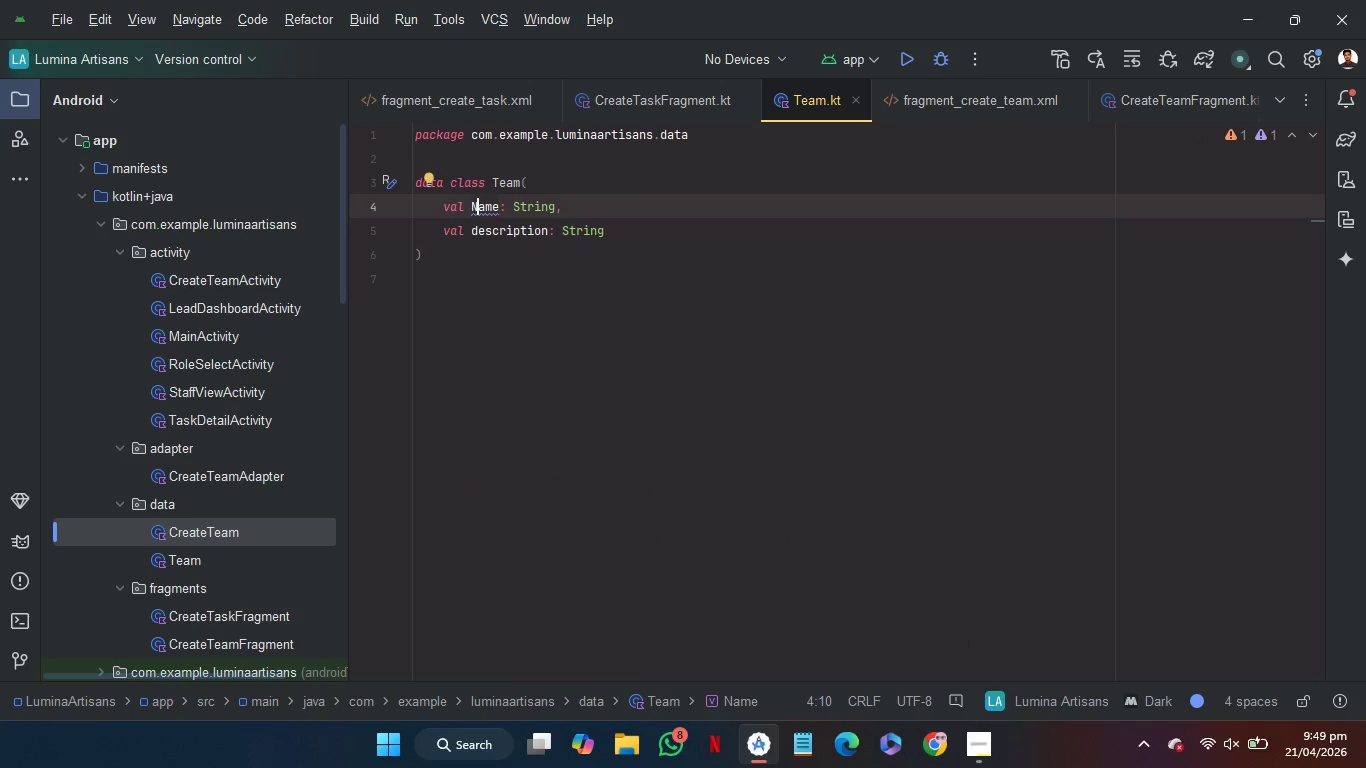 
key(Backspace)
 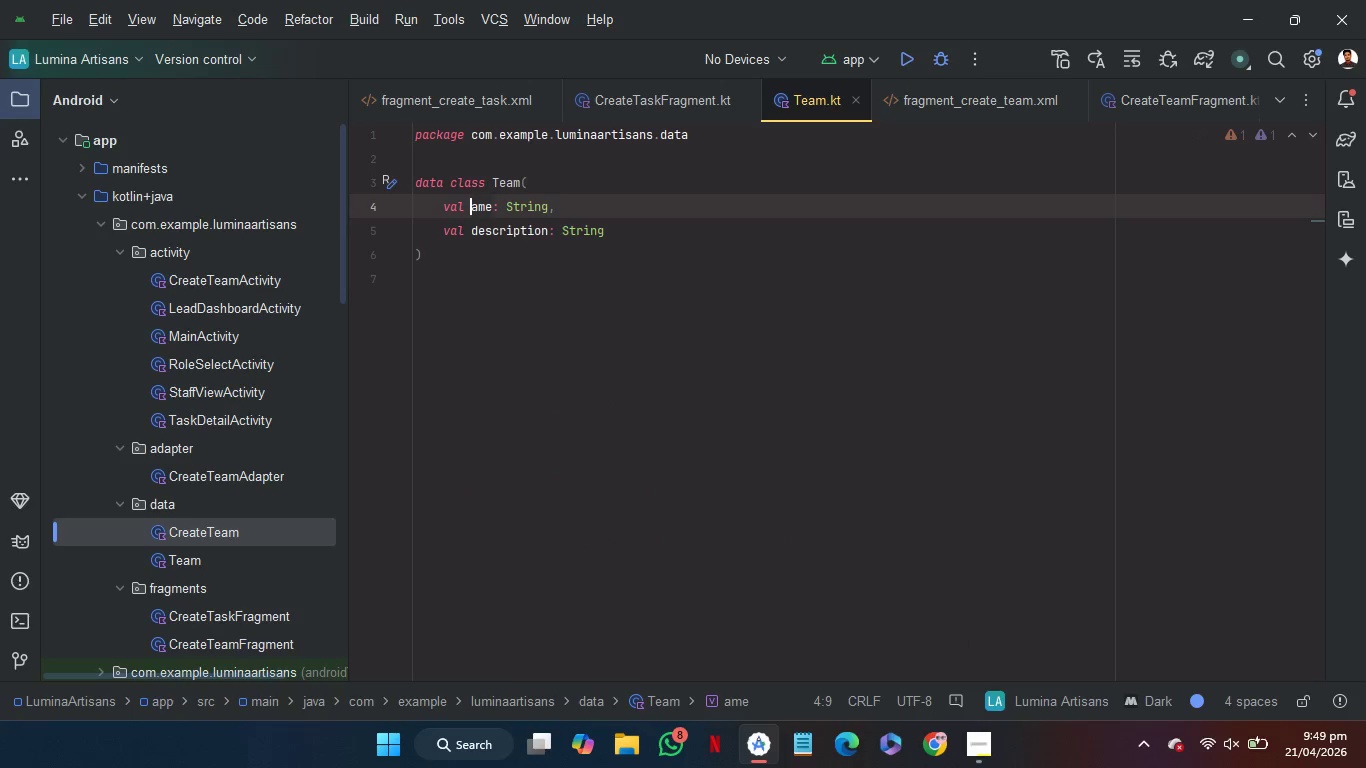 
key(N)
 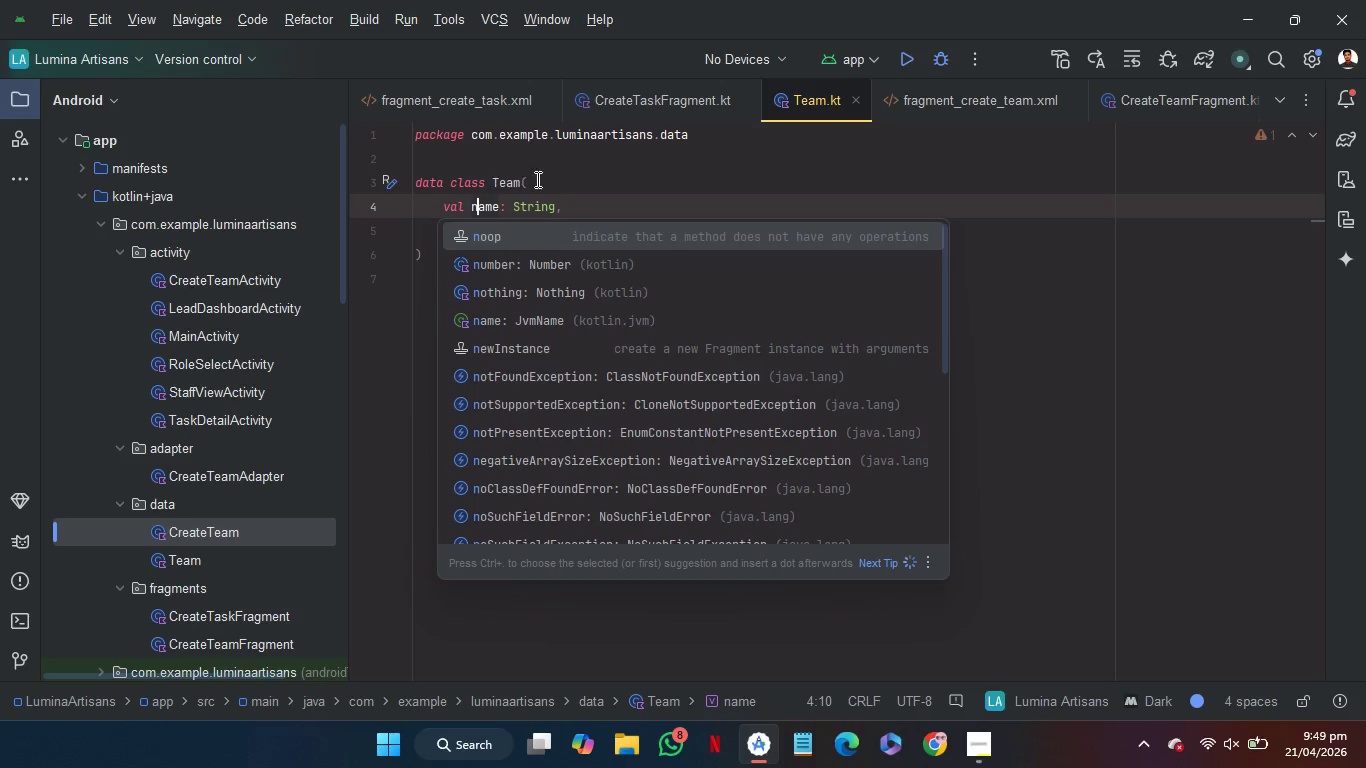 
left_click([559, 186])
 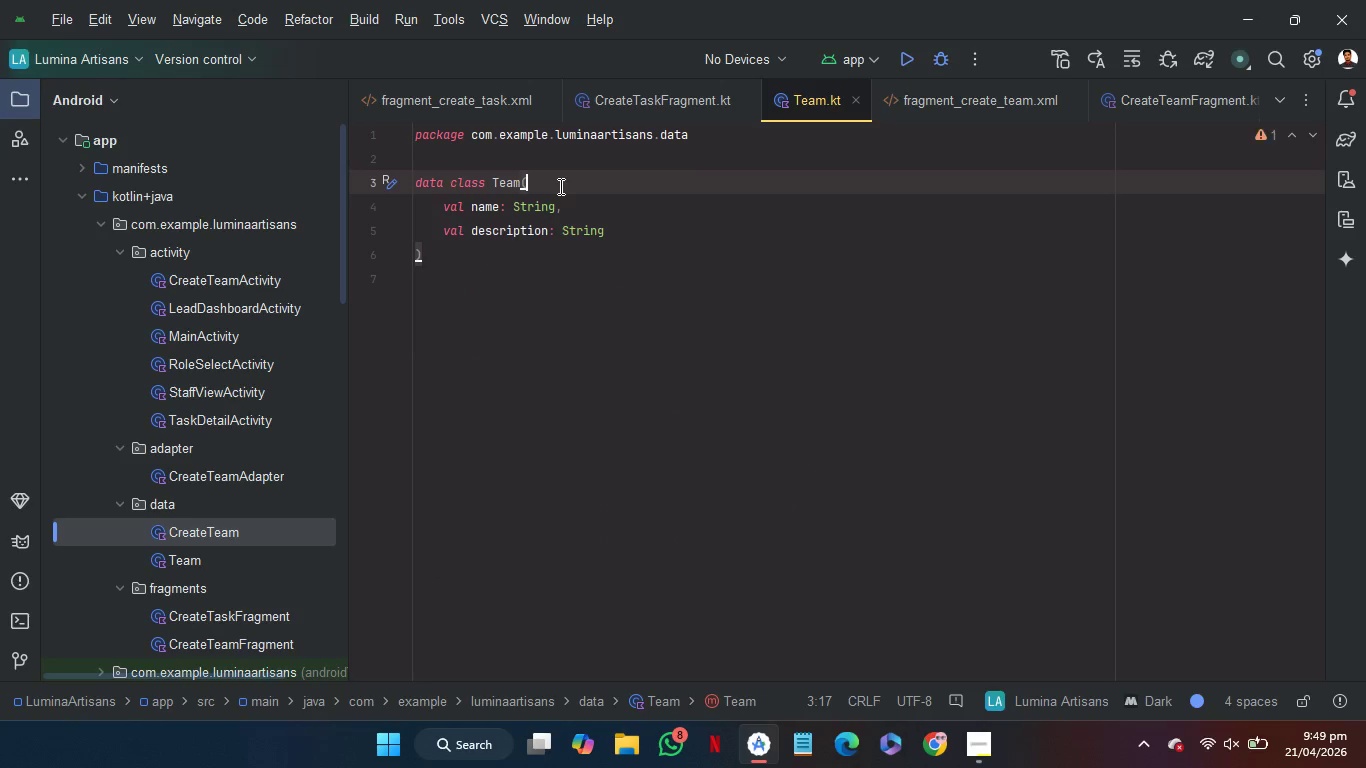 
key(Enter)
 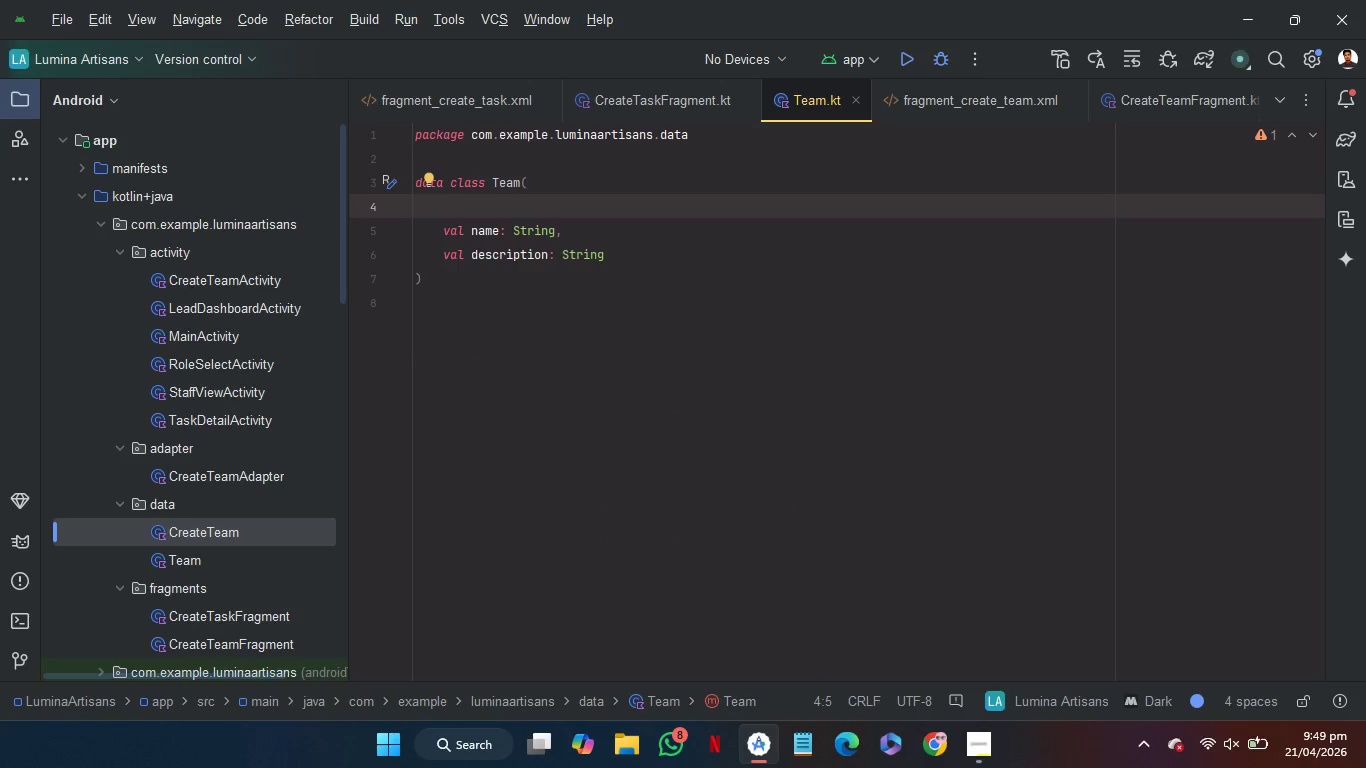 
type(@pri)
key(Backspace)
key(Backspace)
key(Backspace)
type(Pri)
 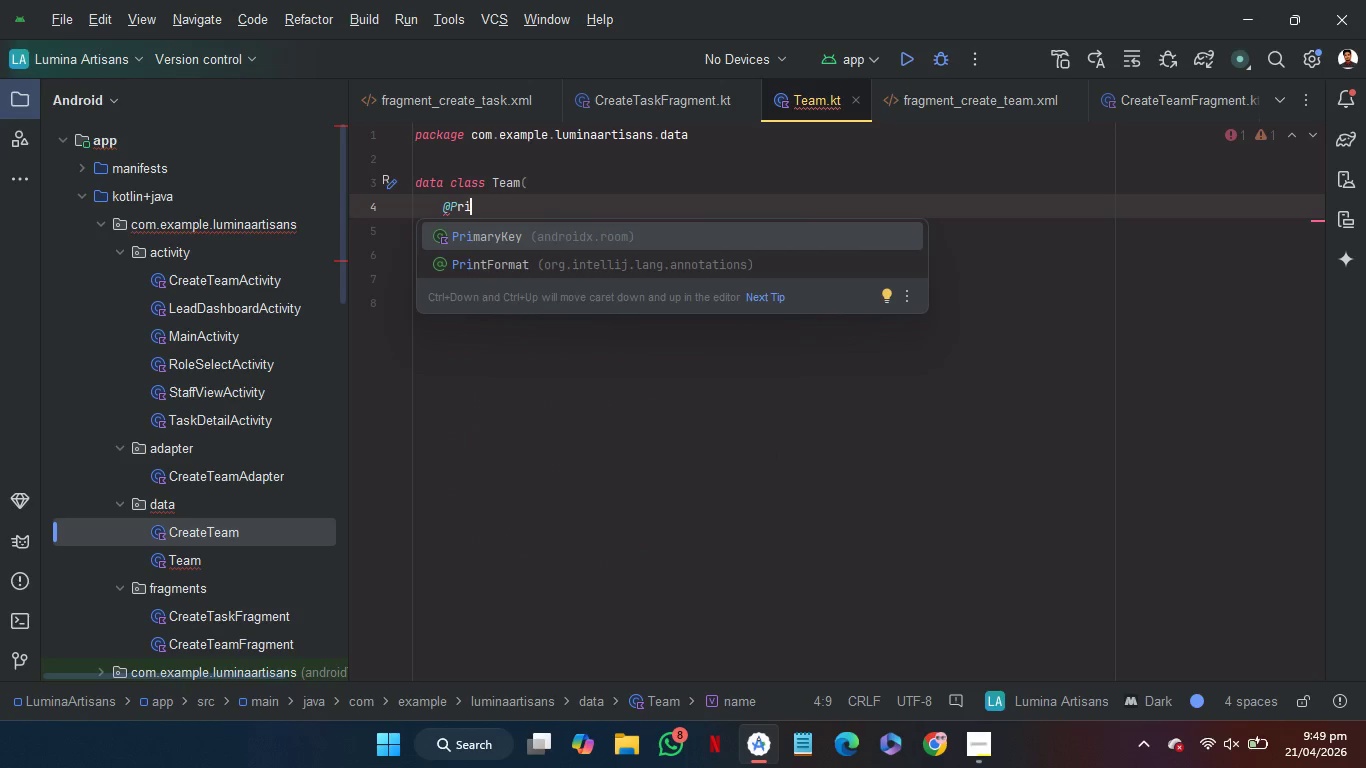 
key(Enter)
 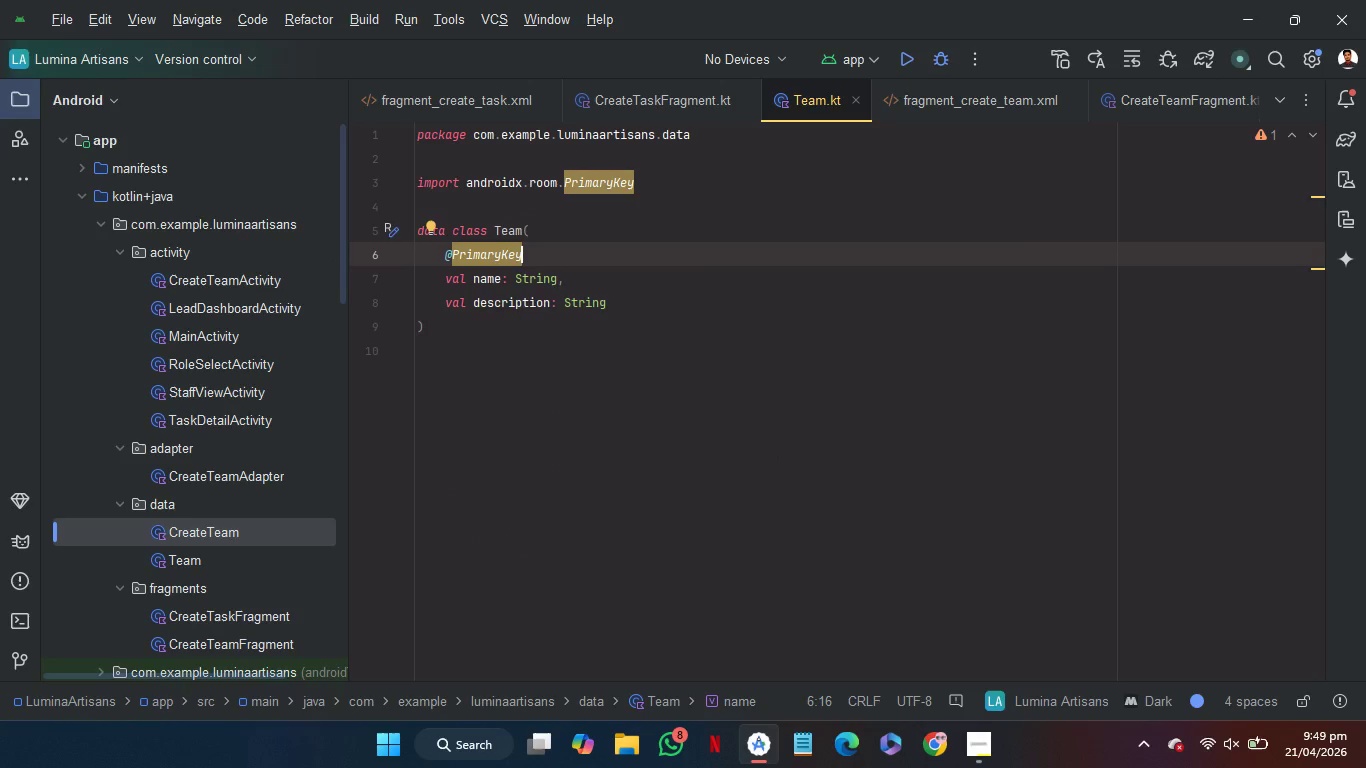 
type((a)
 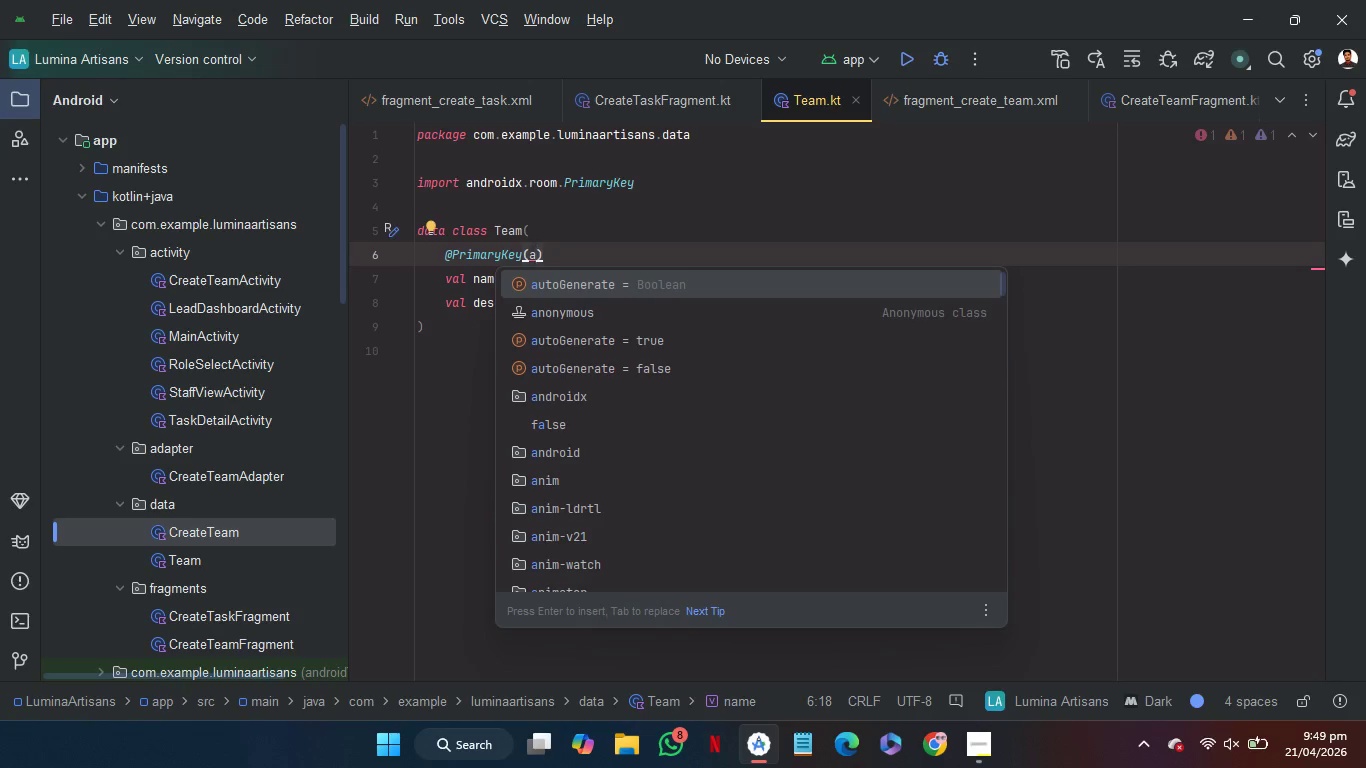 
key(Enter)
 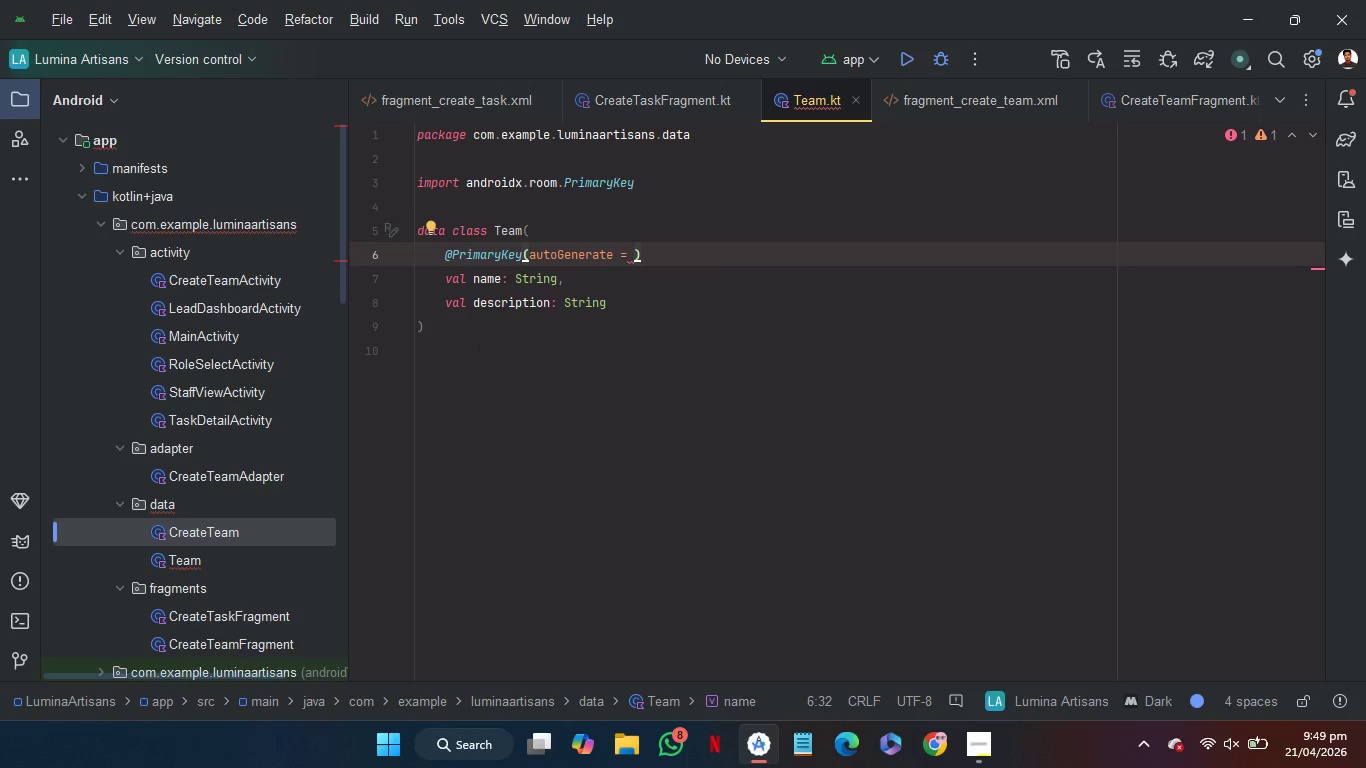 
type(tt)
key(Backspace)
 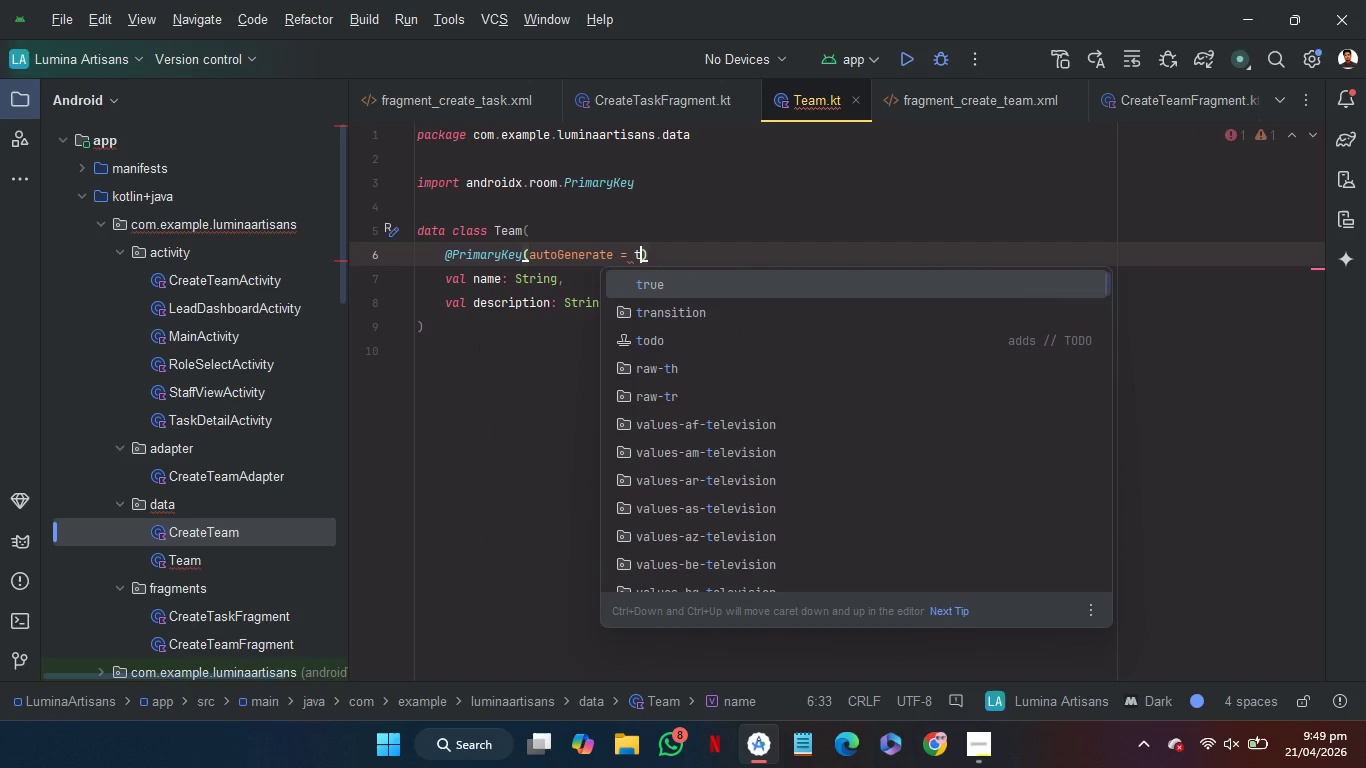 
key(Enter)
 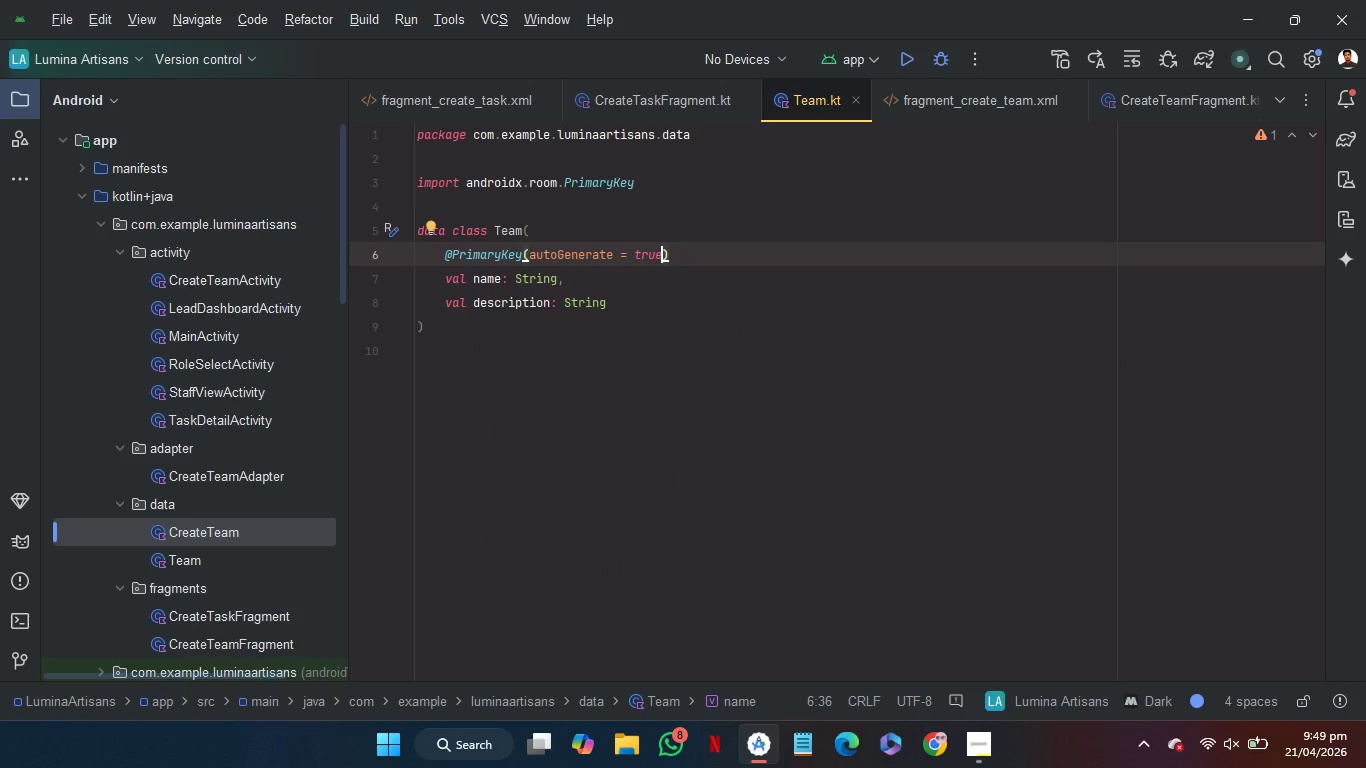 
key(ArrowRight)
 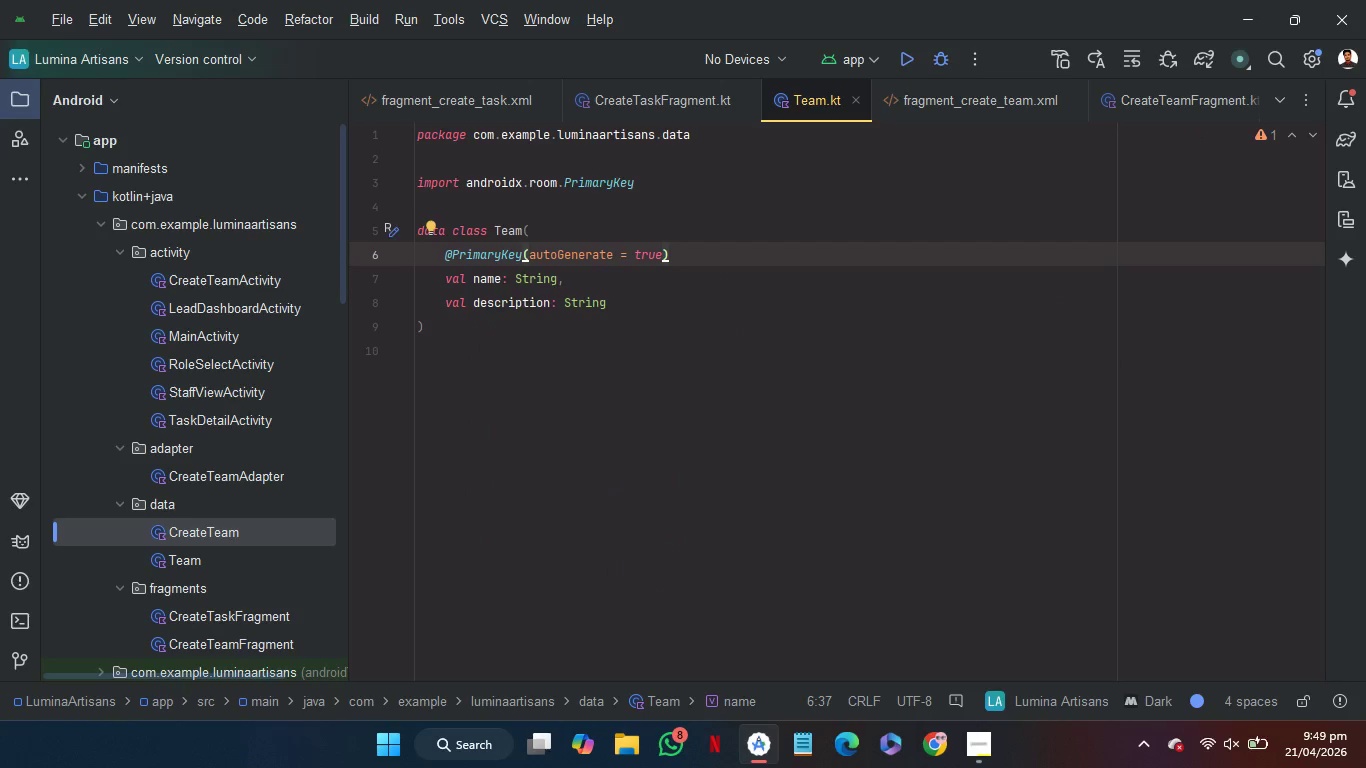 
type( val id L)
key(Backspace)
type(:I)
 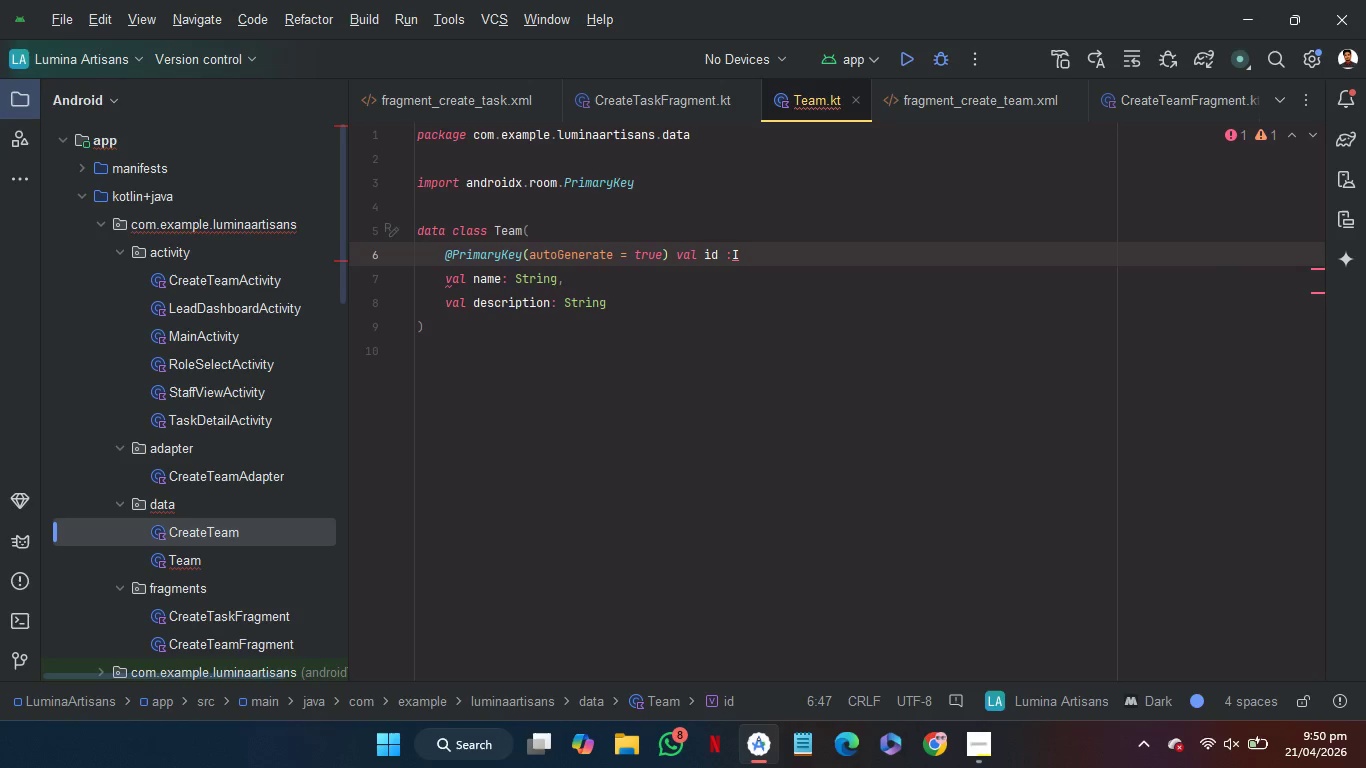 
hold_key(key=ArrowDown, duration=0.67)
 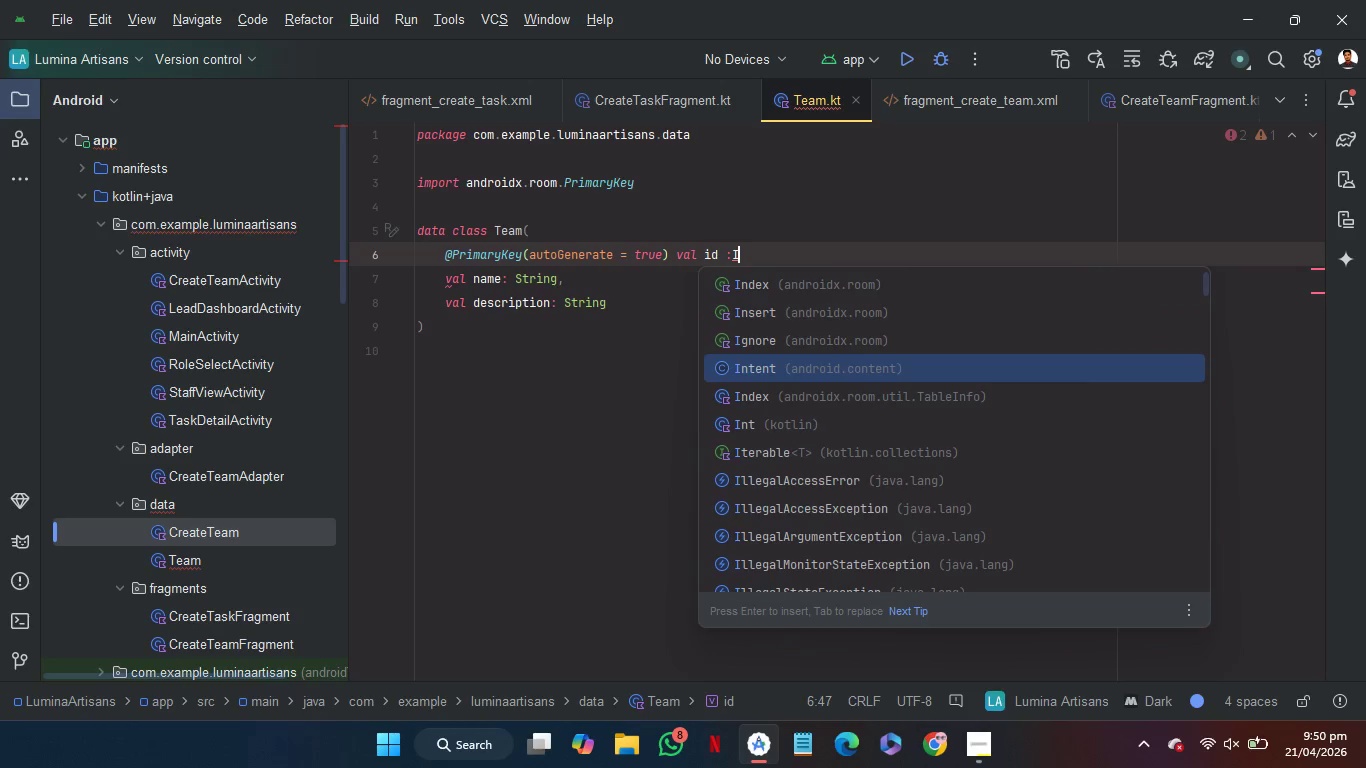 
key(ArrowDown)
 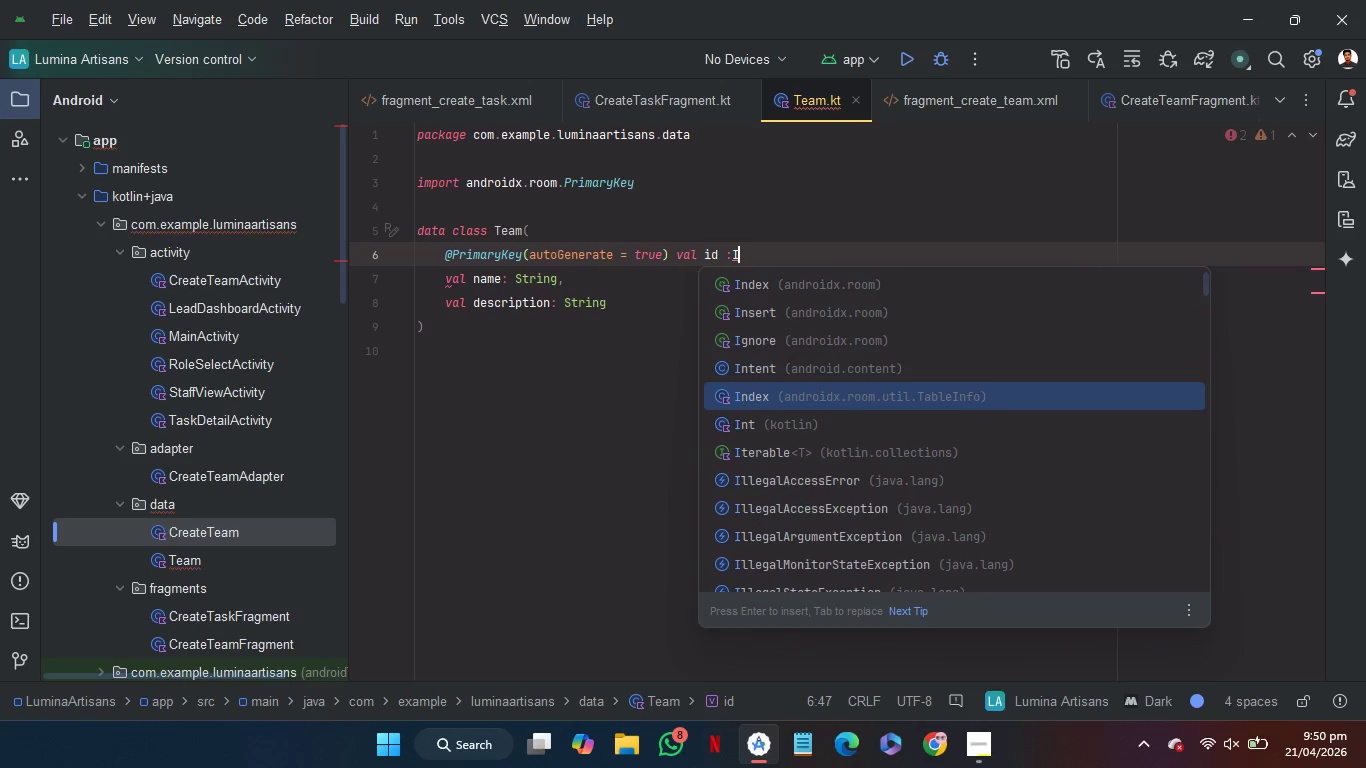 
key(ArrowDown)
 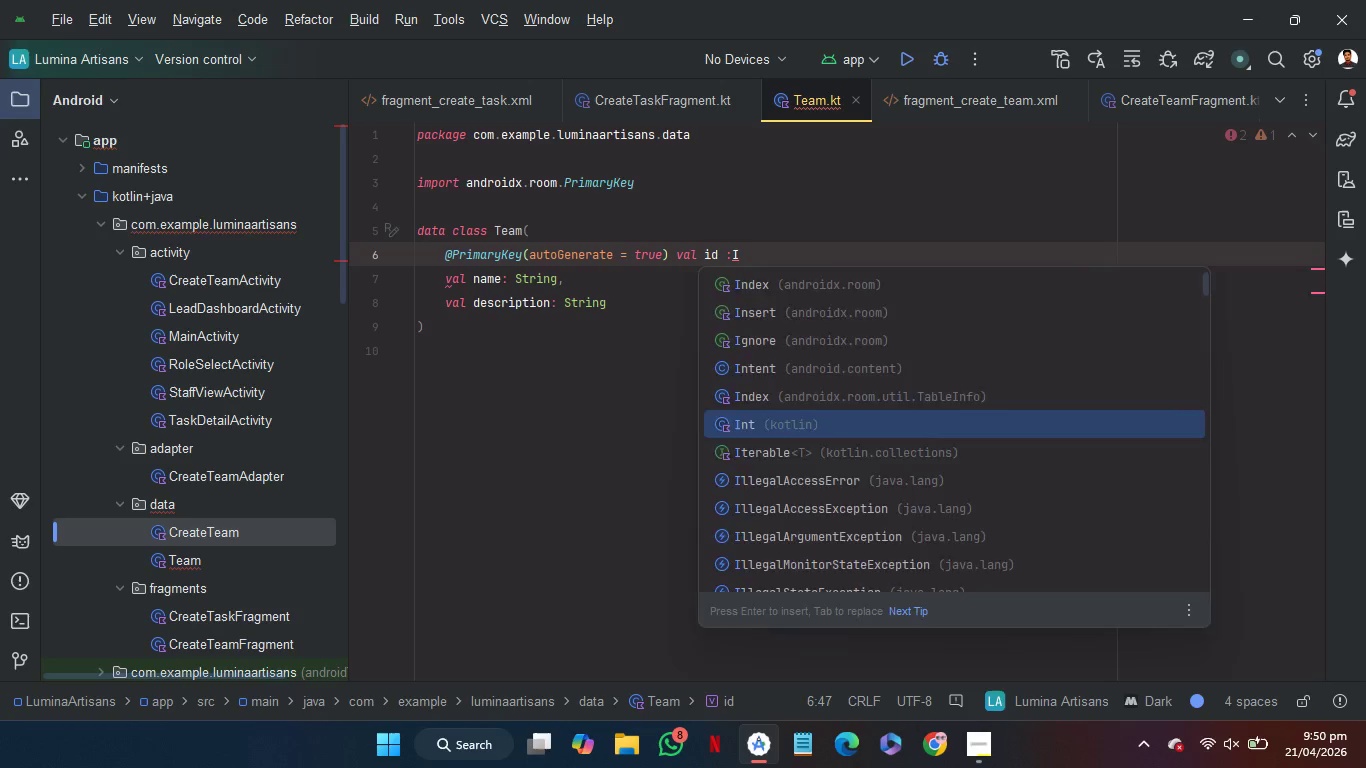 
key(Enter)
 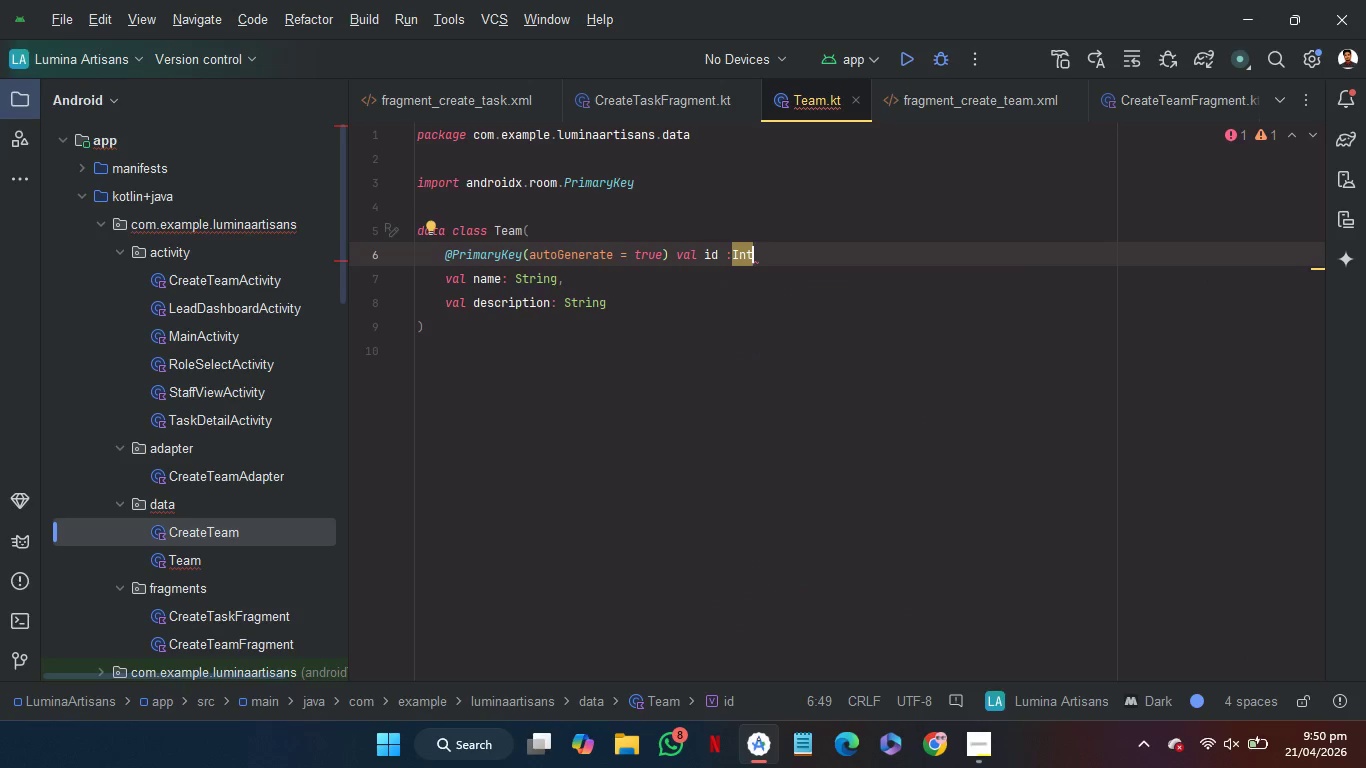 
key(Space)
 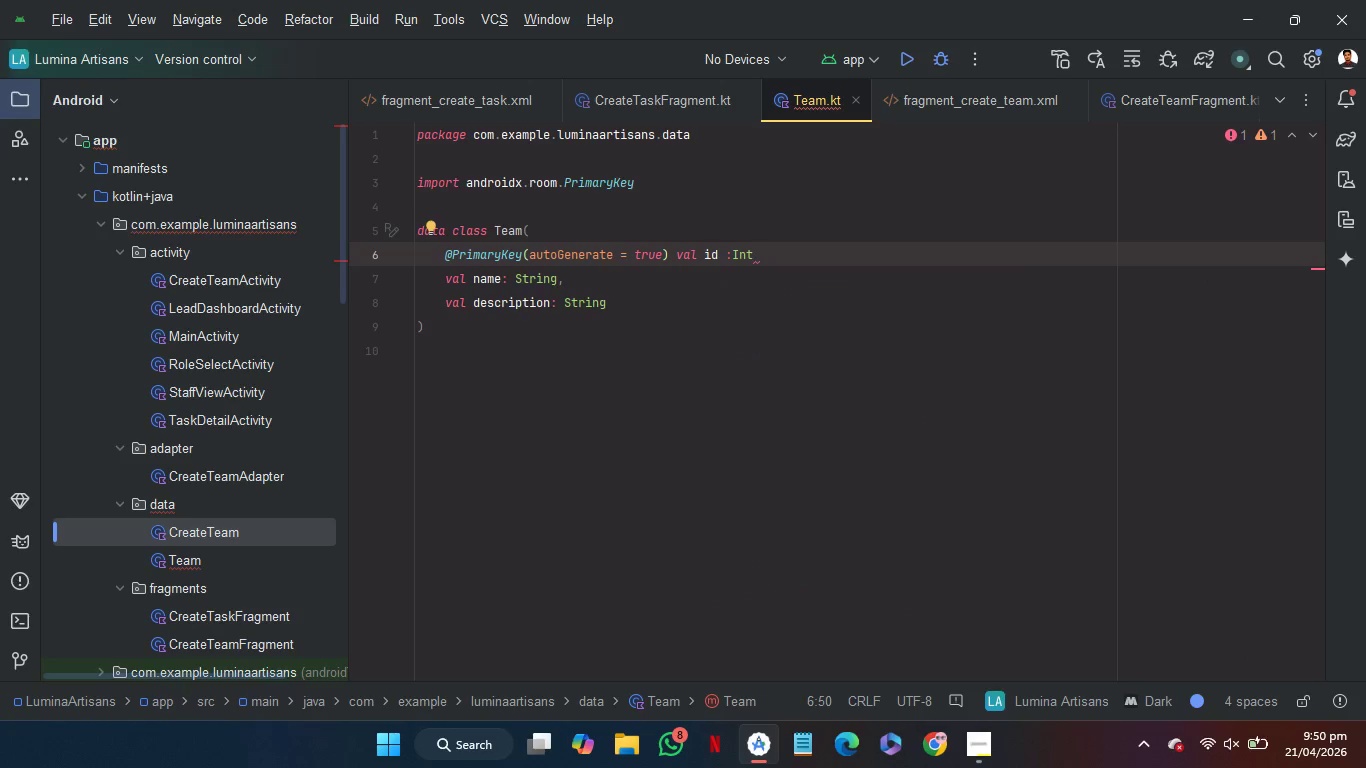 
key(Equal)
 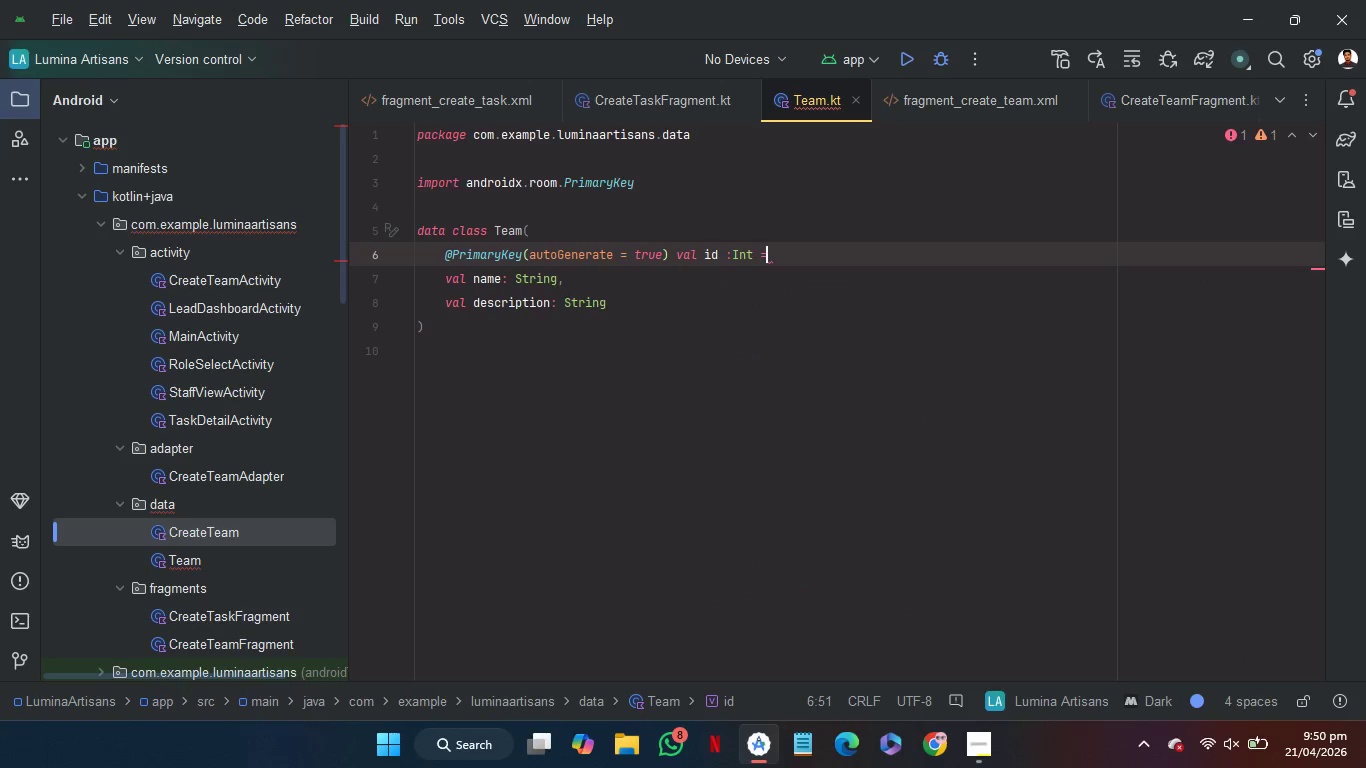 
key(Space)
 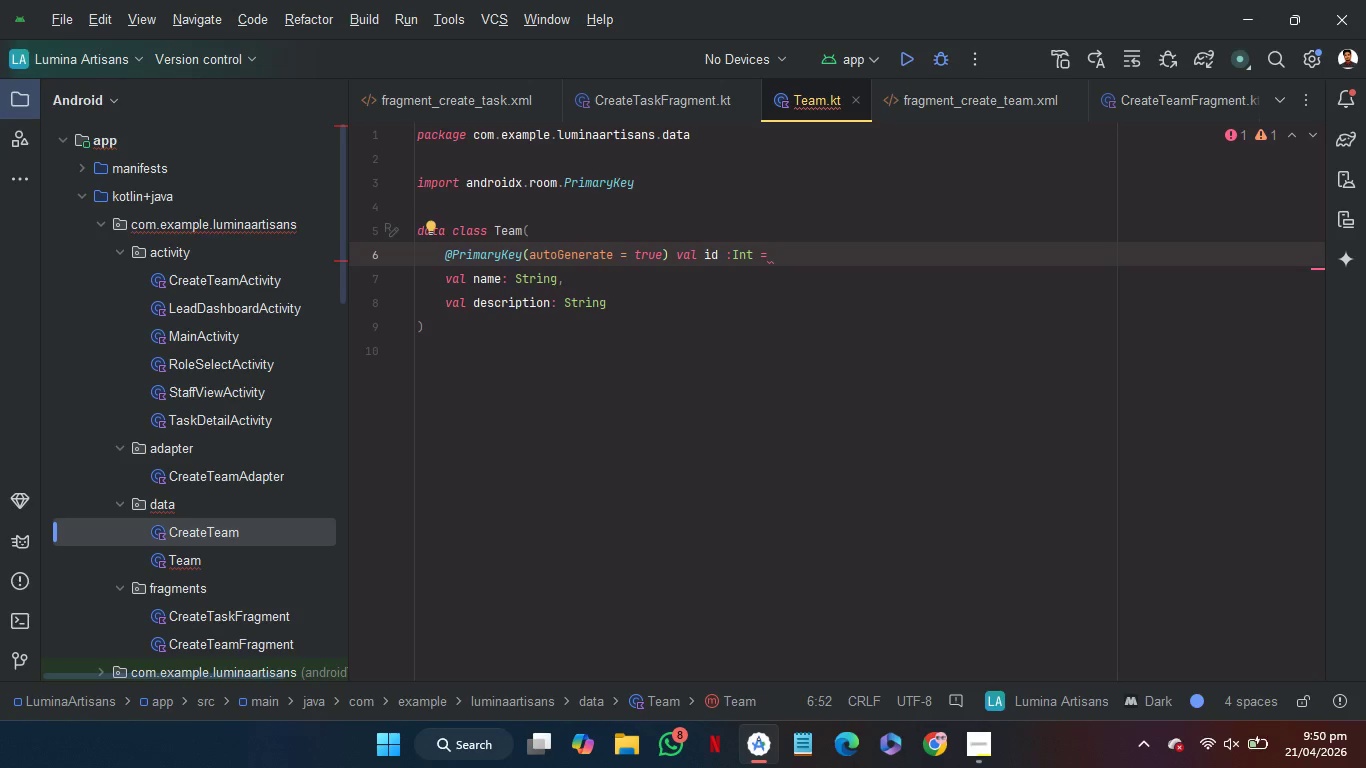 
key(0)
 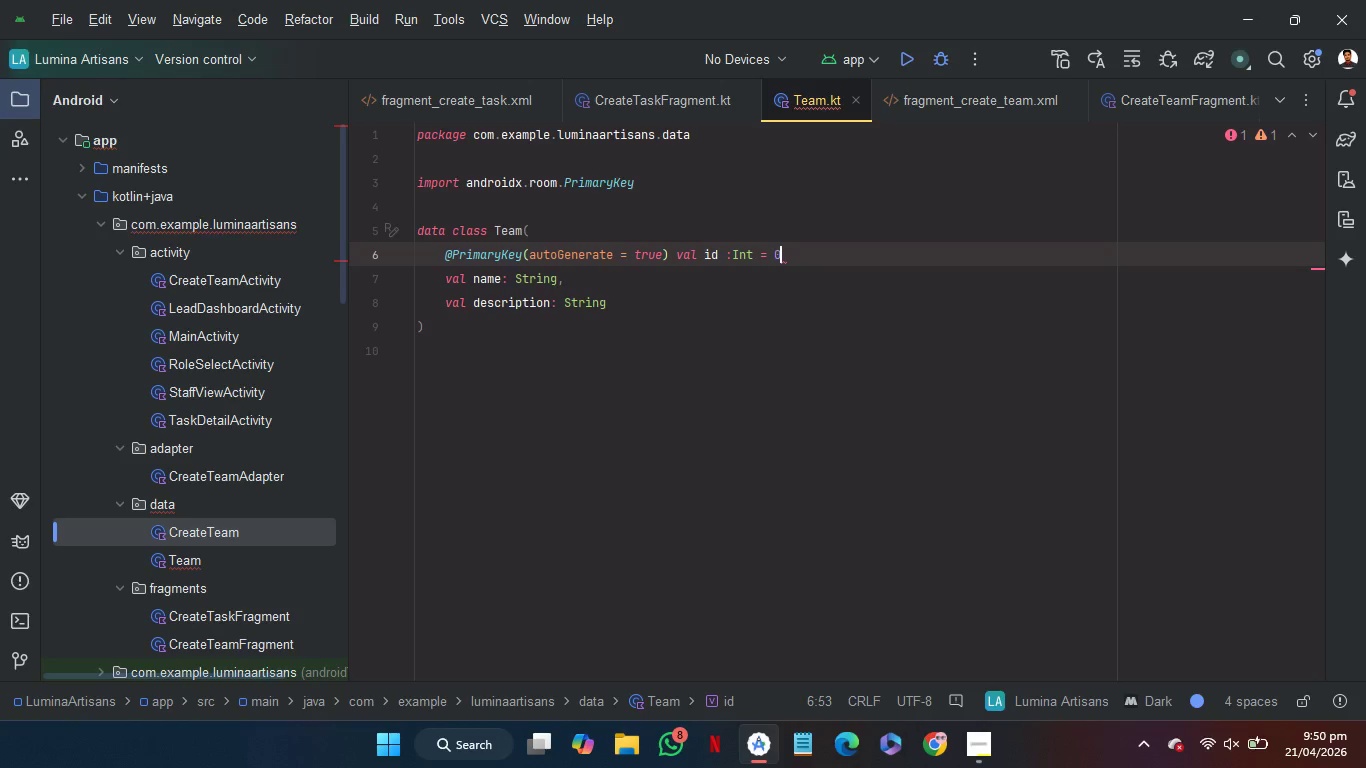 
key(Comma)
 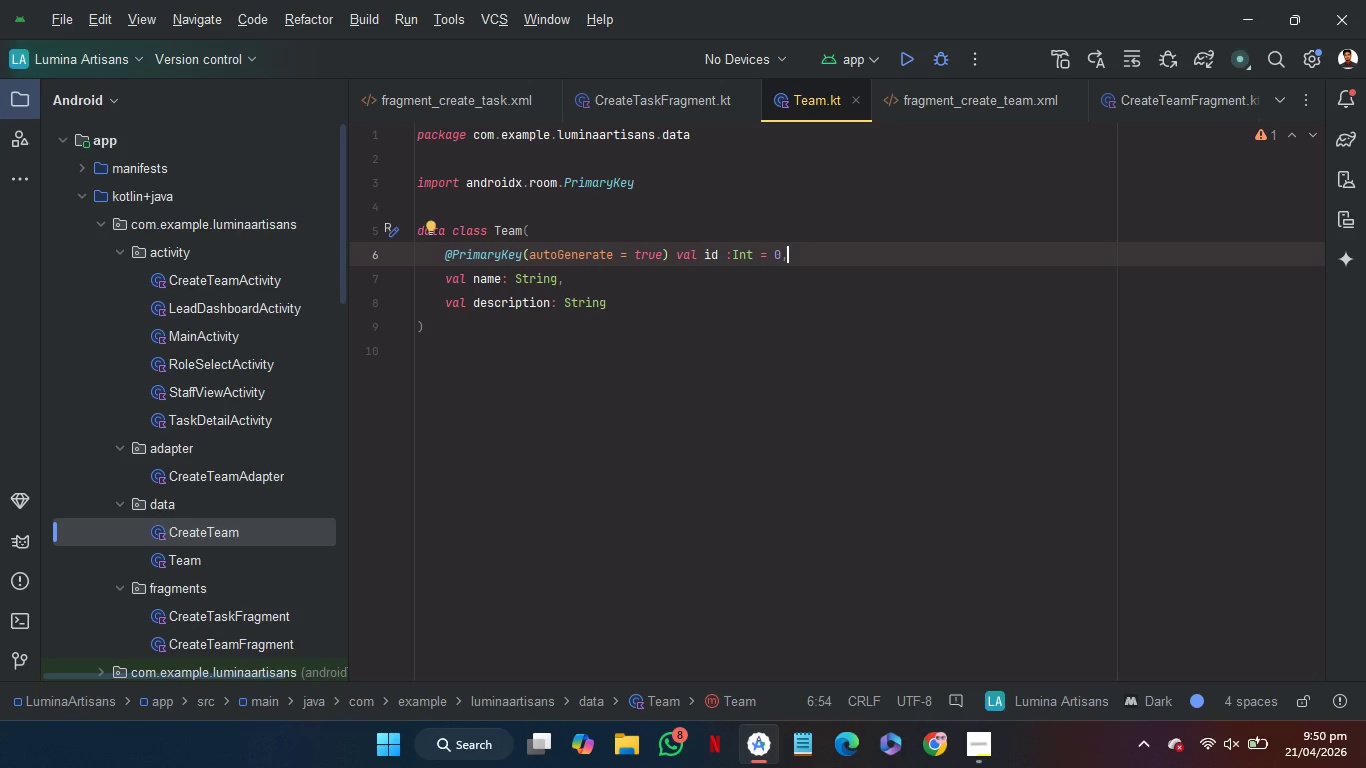 
key(ArrowUp)
 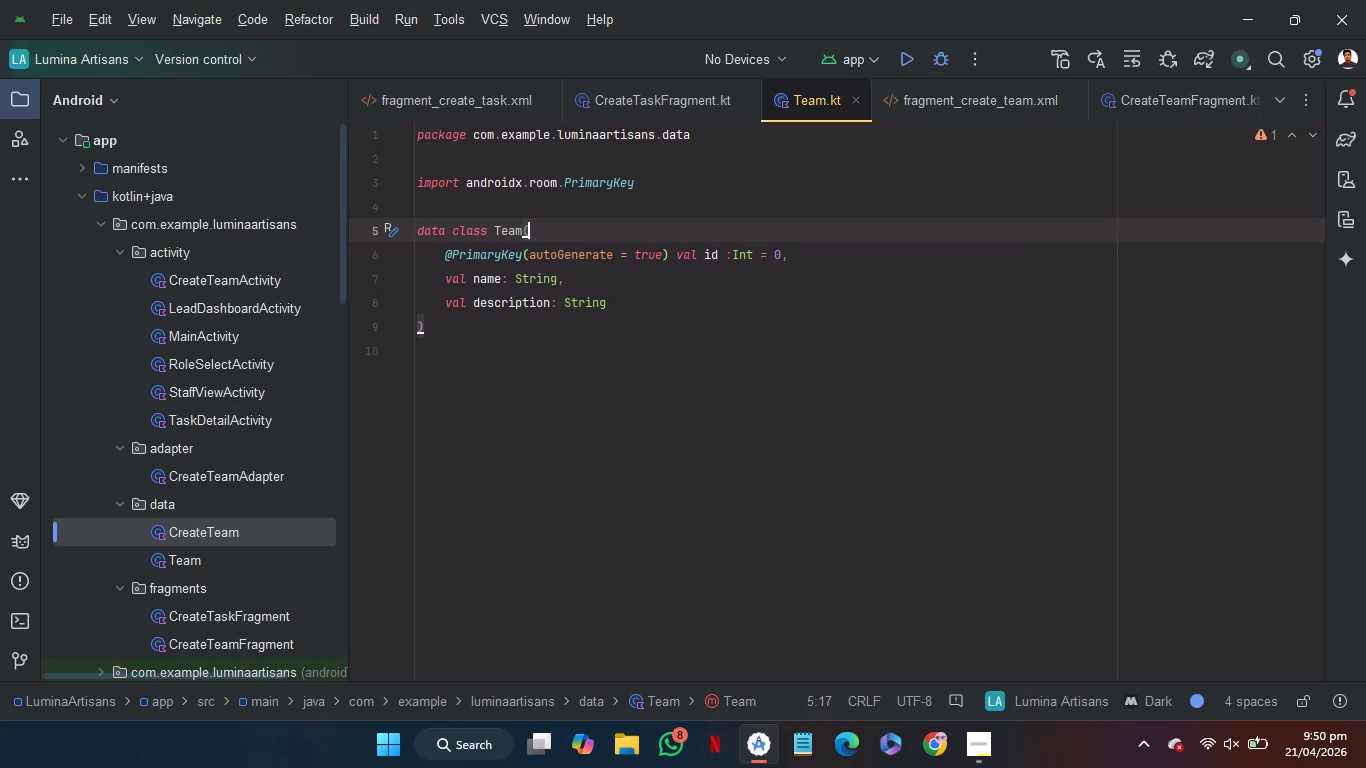 
key(ArrowUp)
 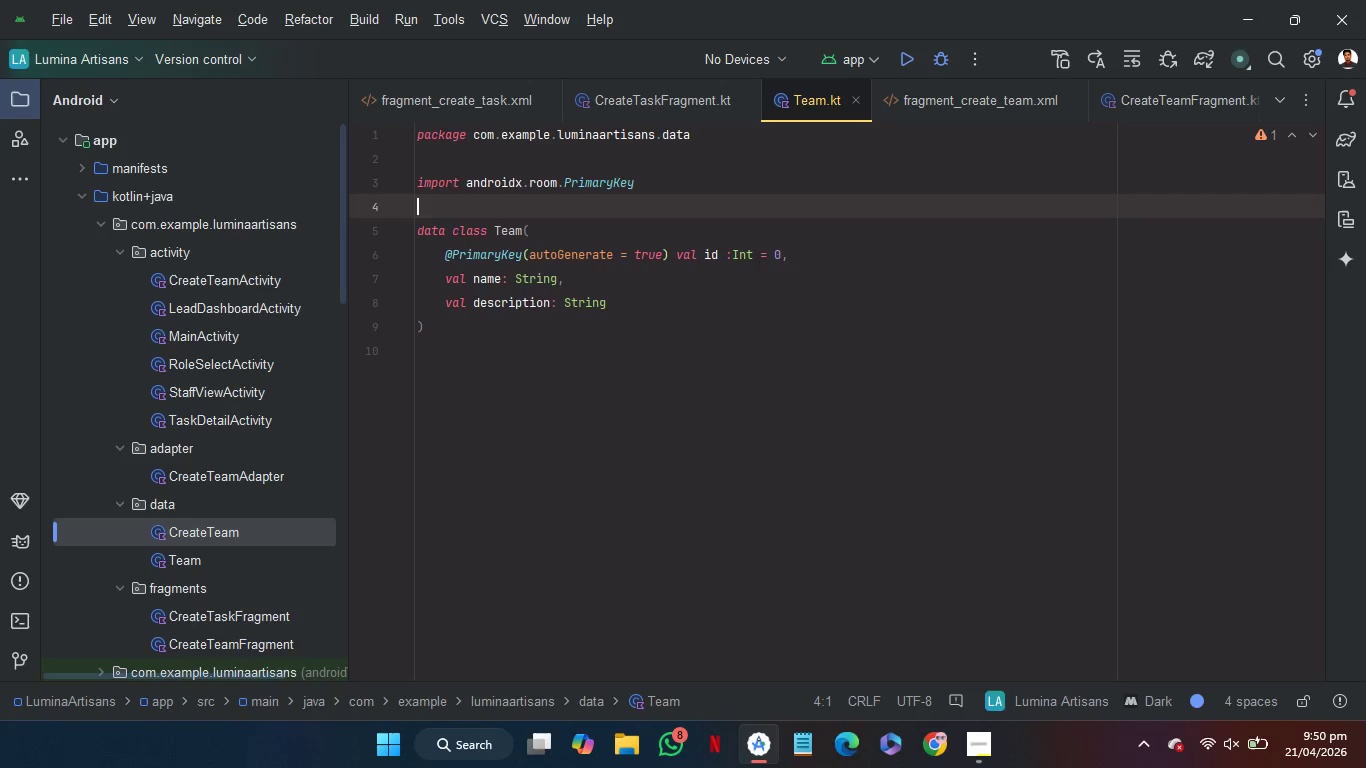 
key(Enter)
 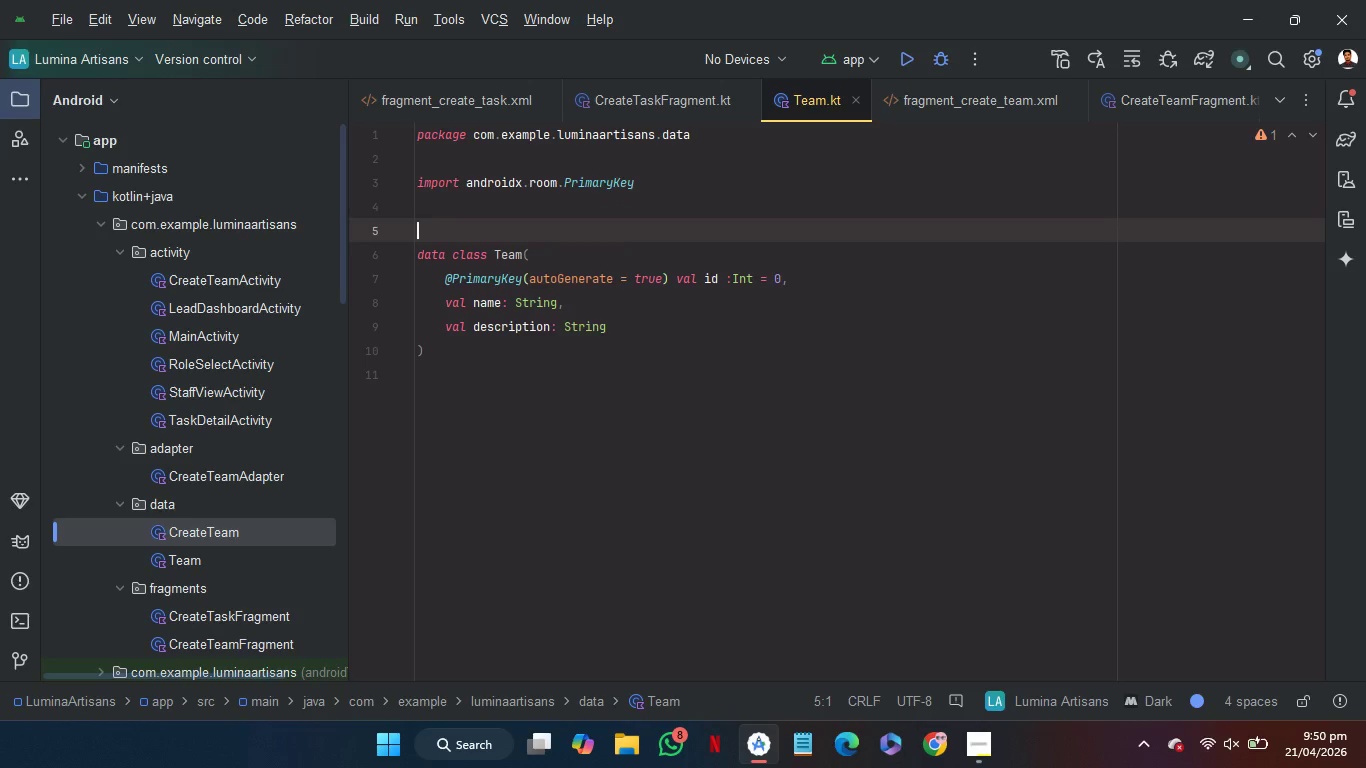 
type(@E)
 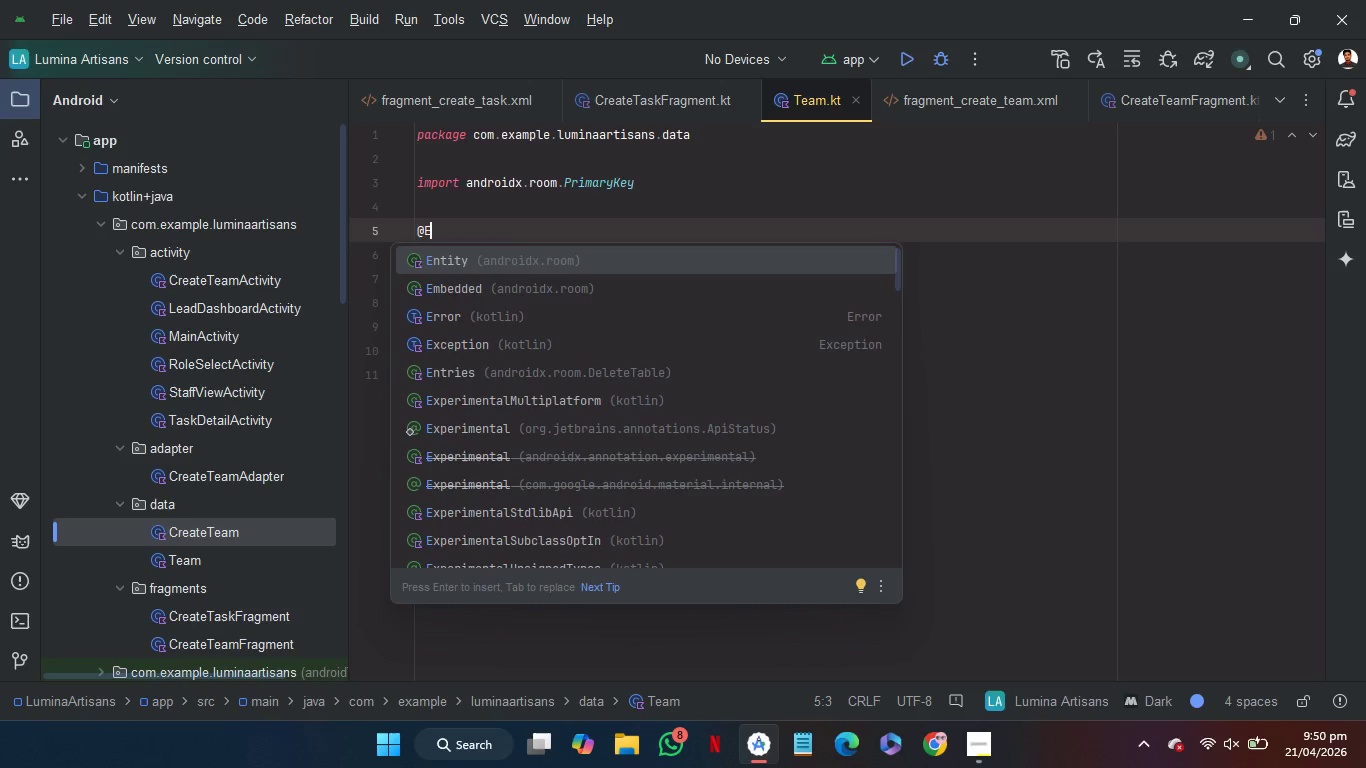 
key(Enter)
 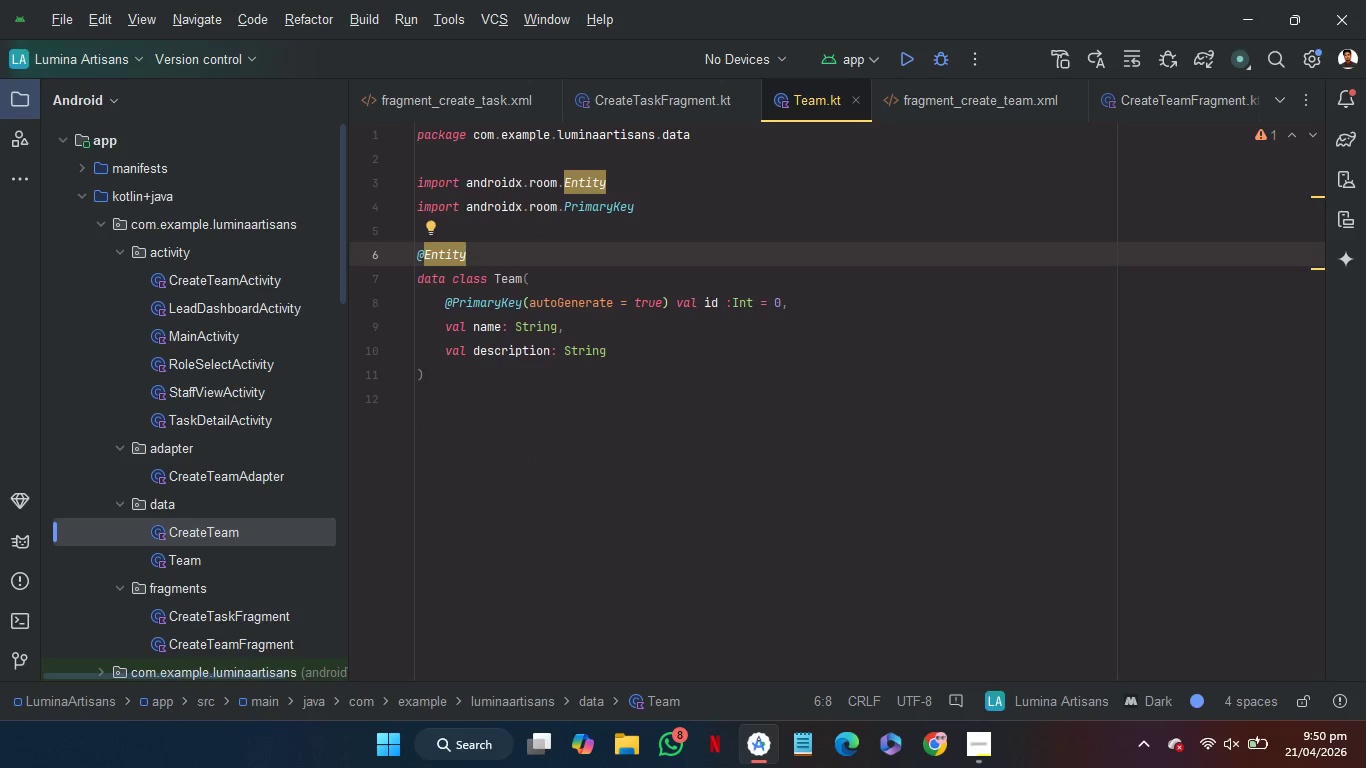 
type((ta)
 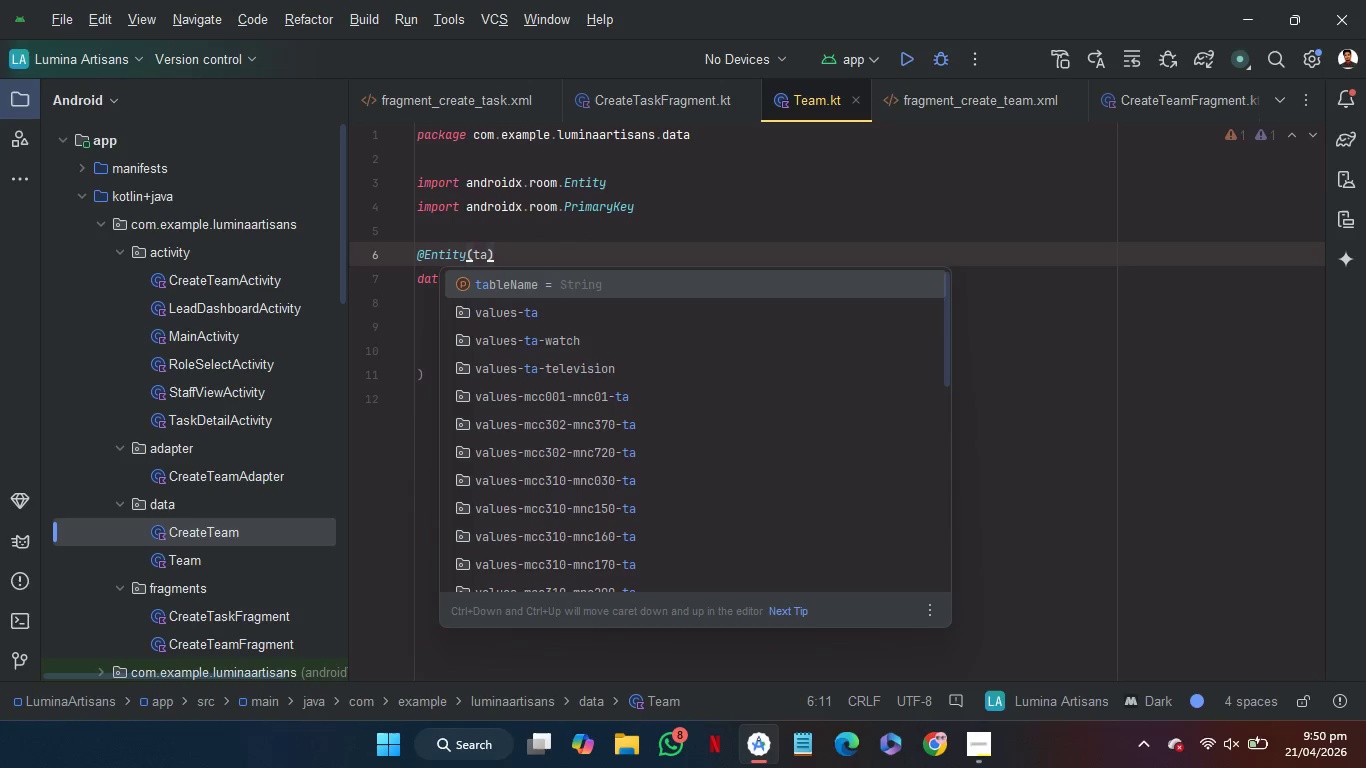 
key(Enter)
 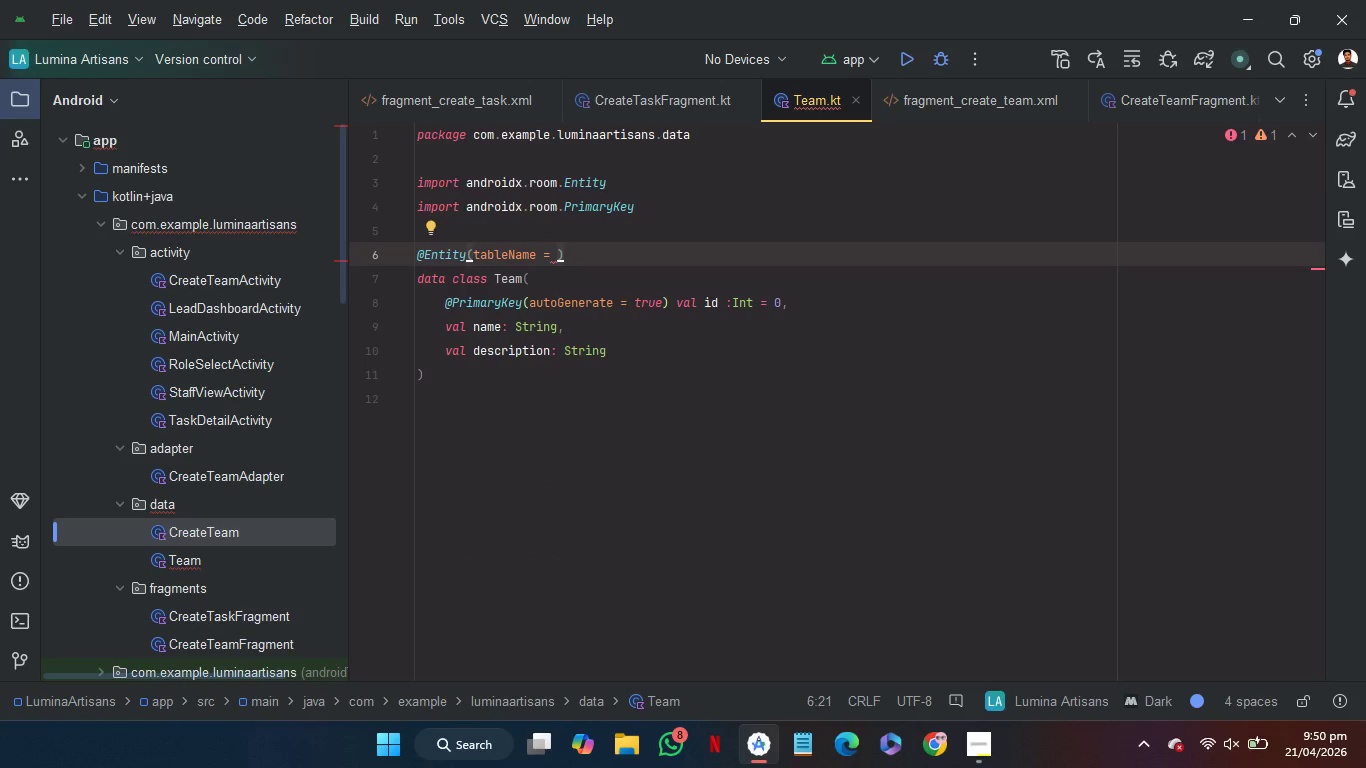 
type("teams)
 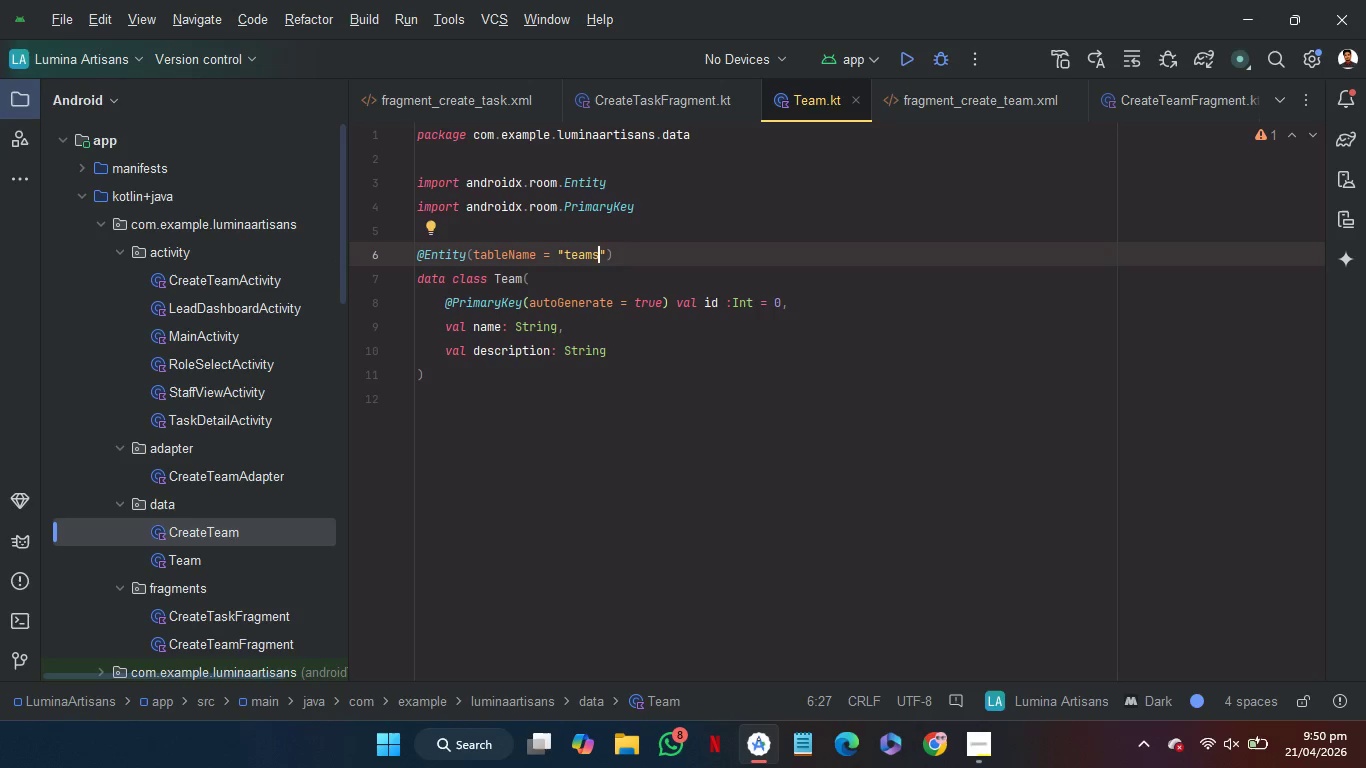 
key(ArrowRight)
 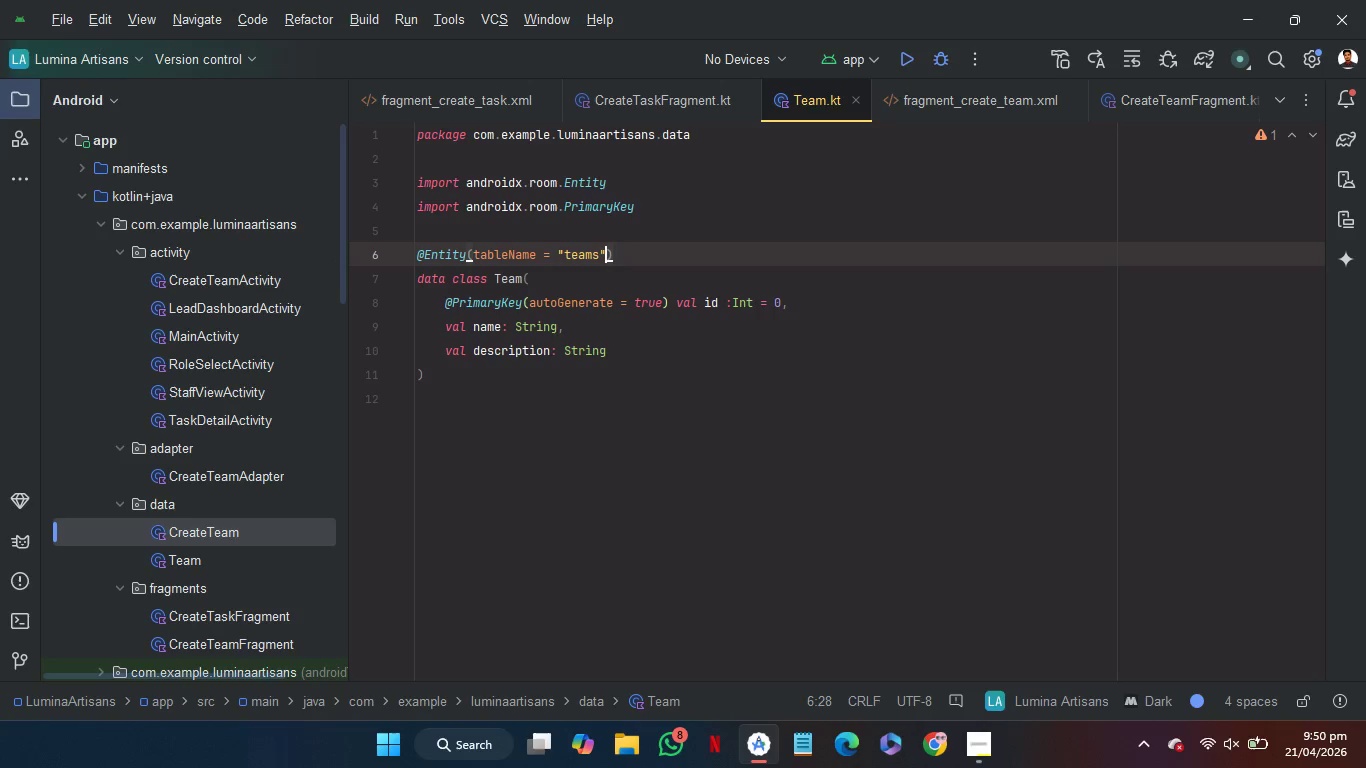 
key(ArrowRight)
 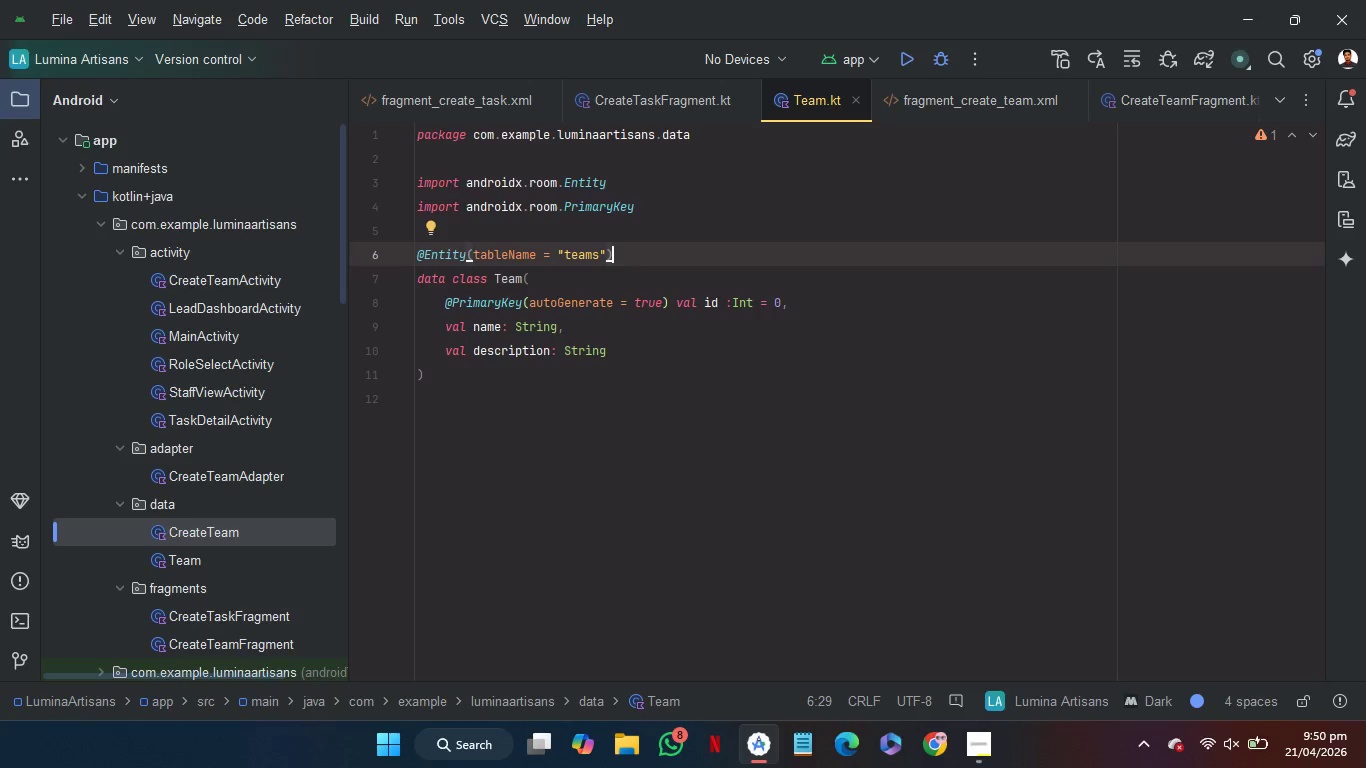 
wait(6.09)
 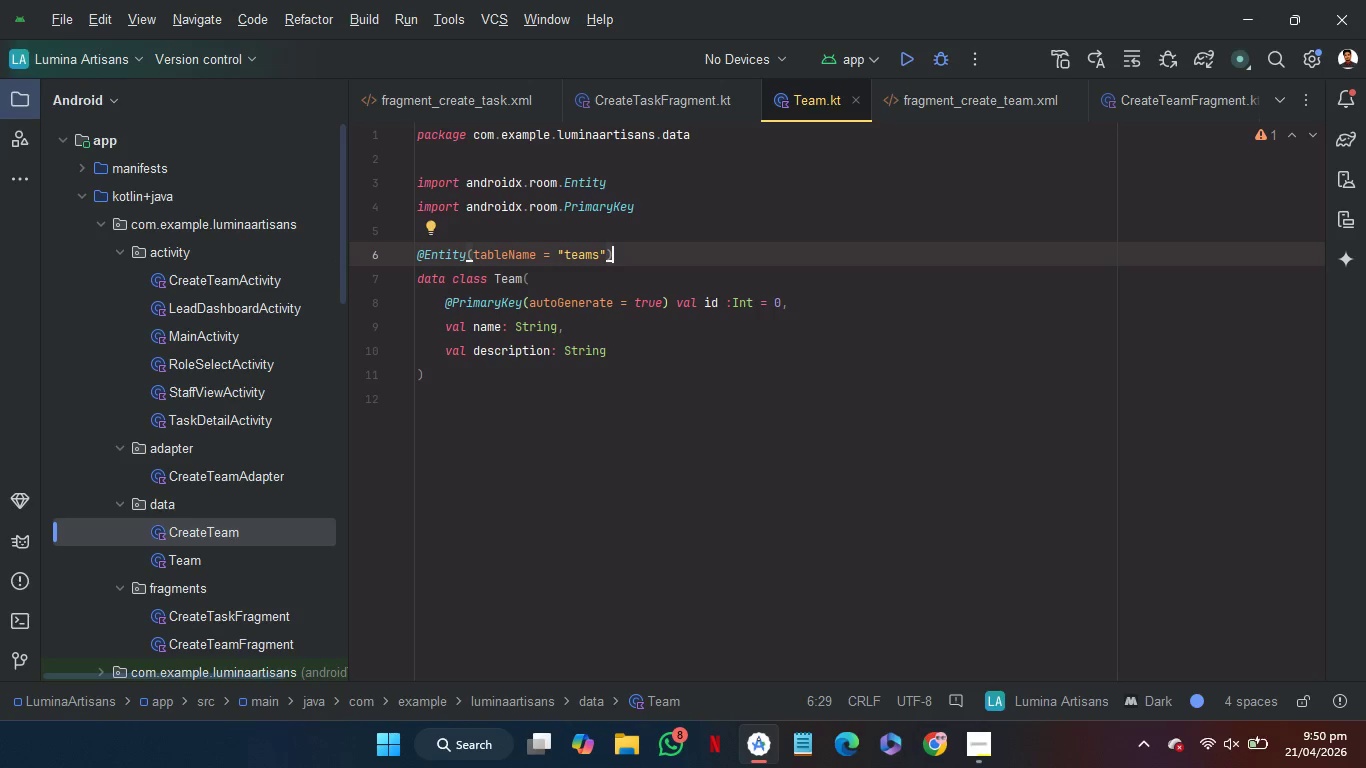 
left_click([633, 228])
 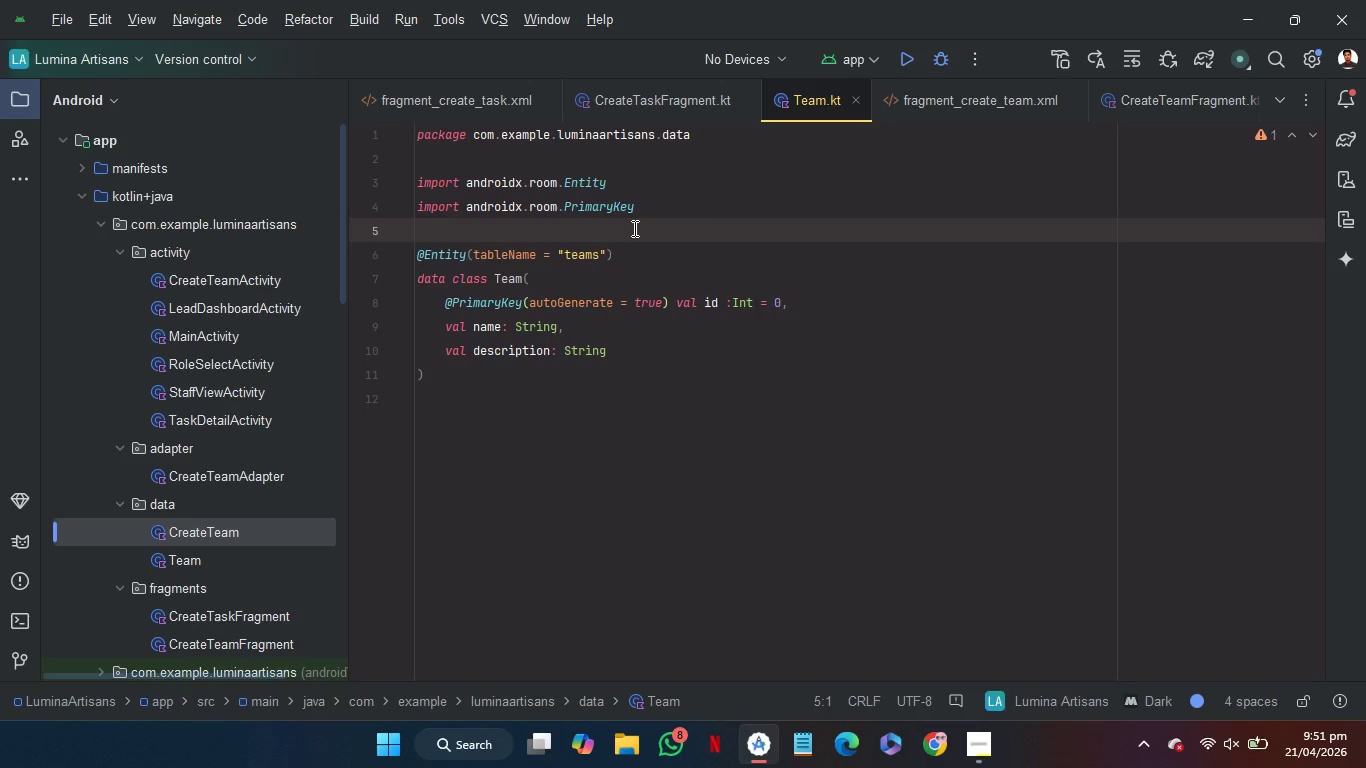 
wait(34.52)
 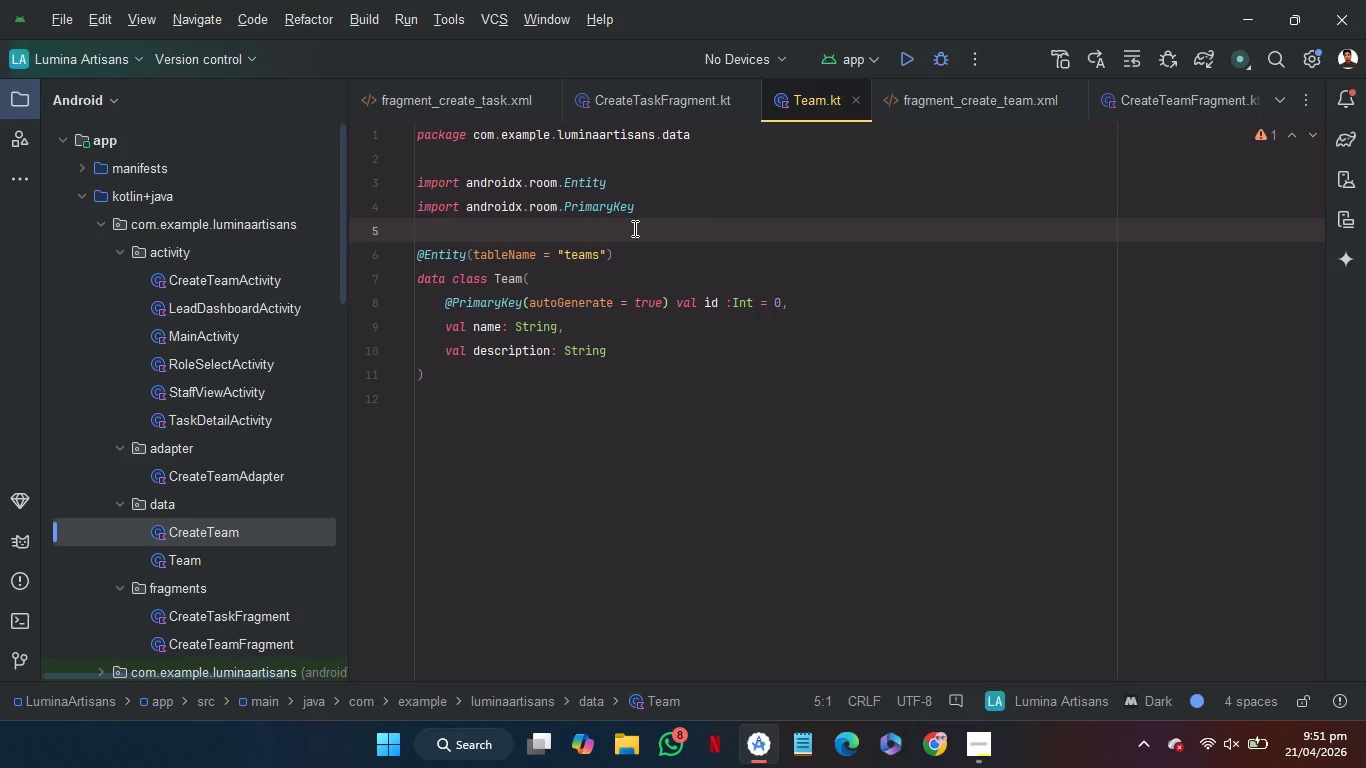 
left_click([236, 492])
 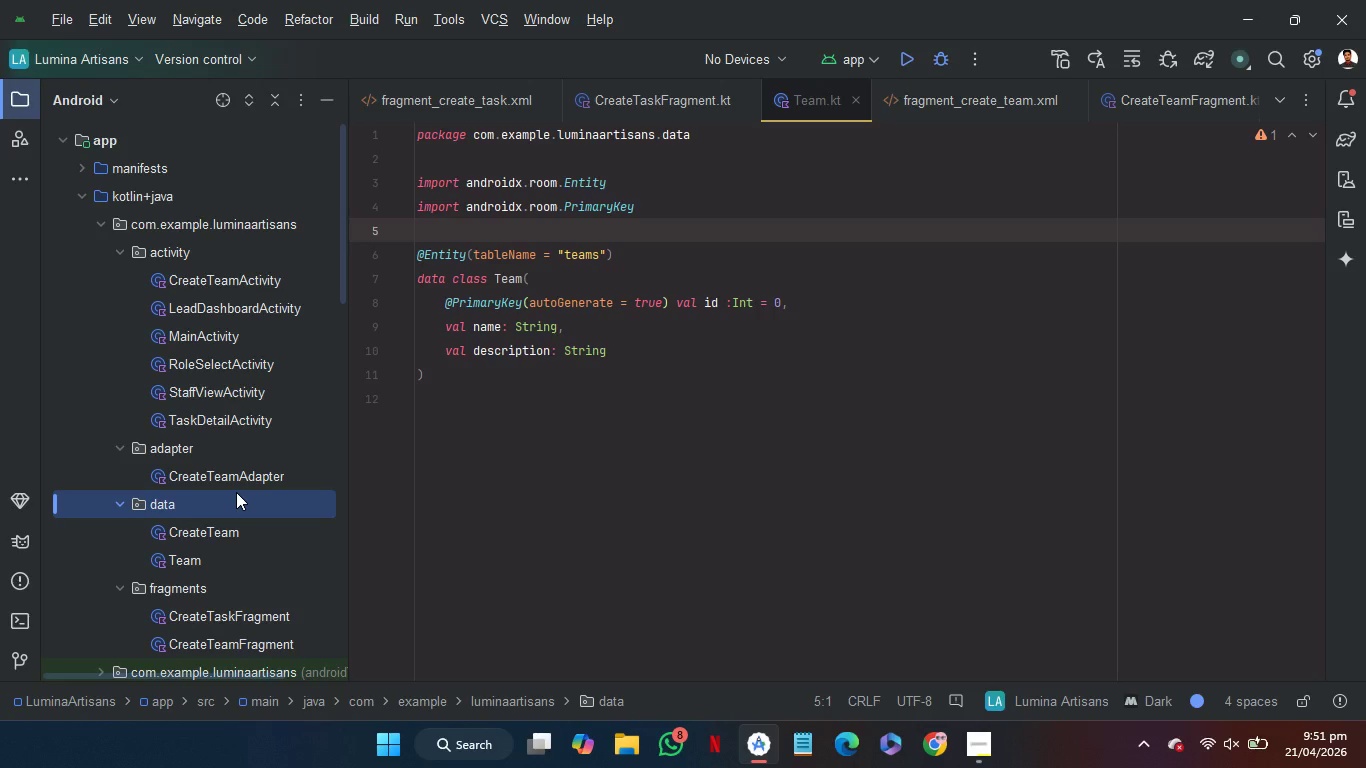 
right_click([236, 492])
 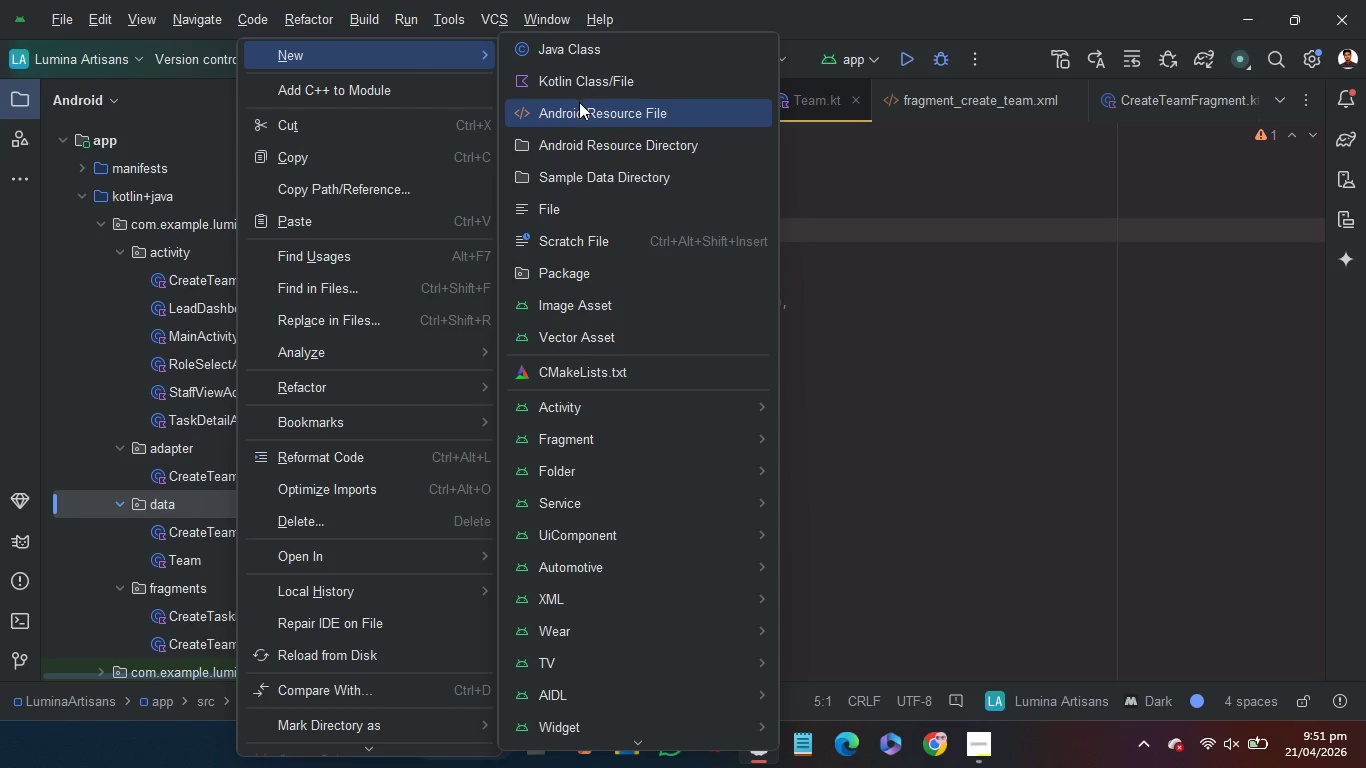 
left_click([580, 90])
 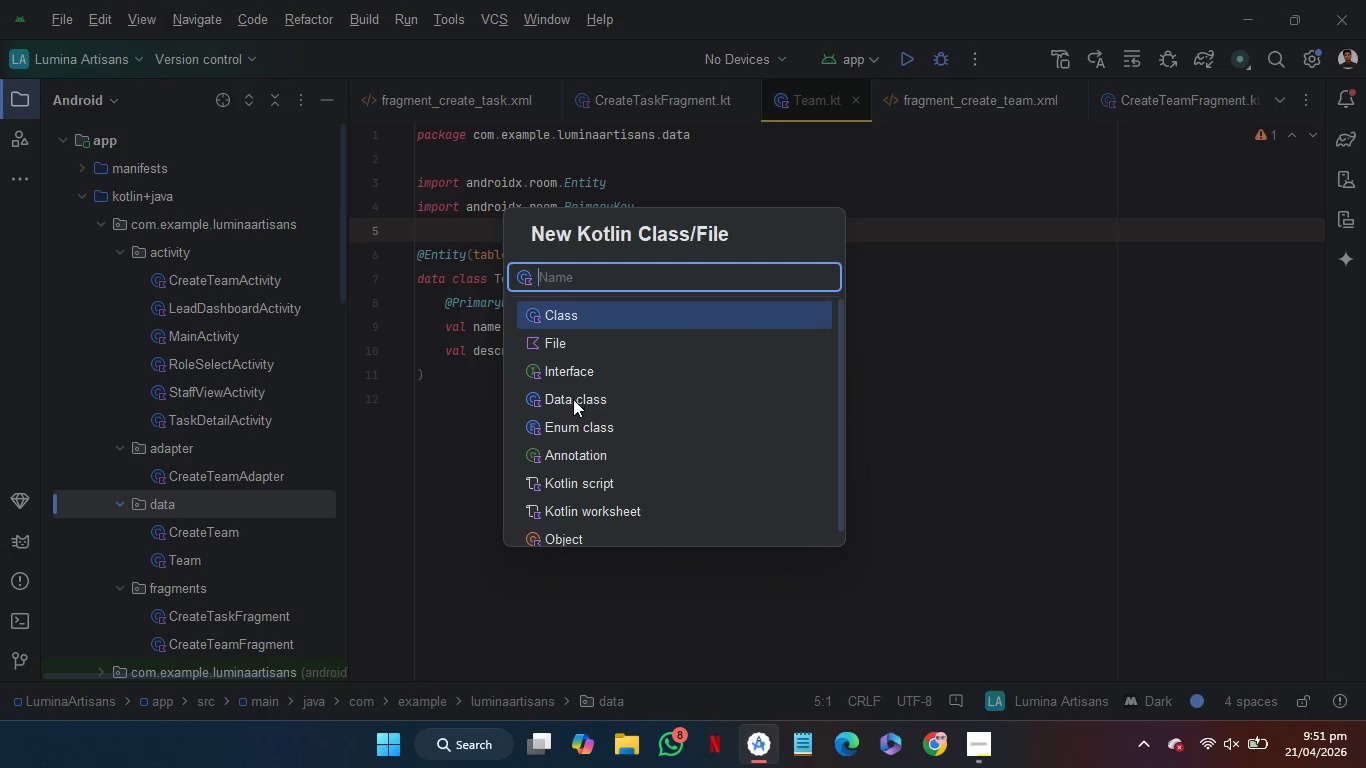 
left_click([573, 399])
 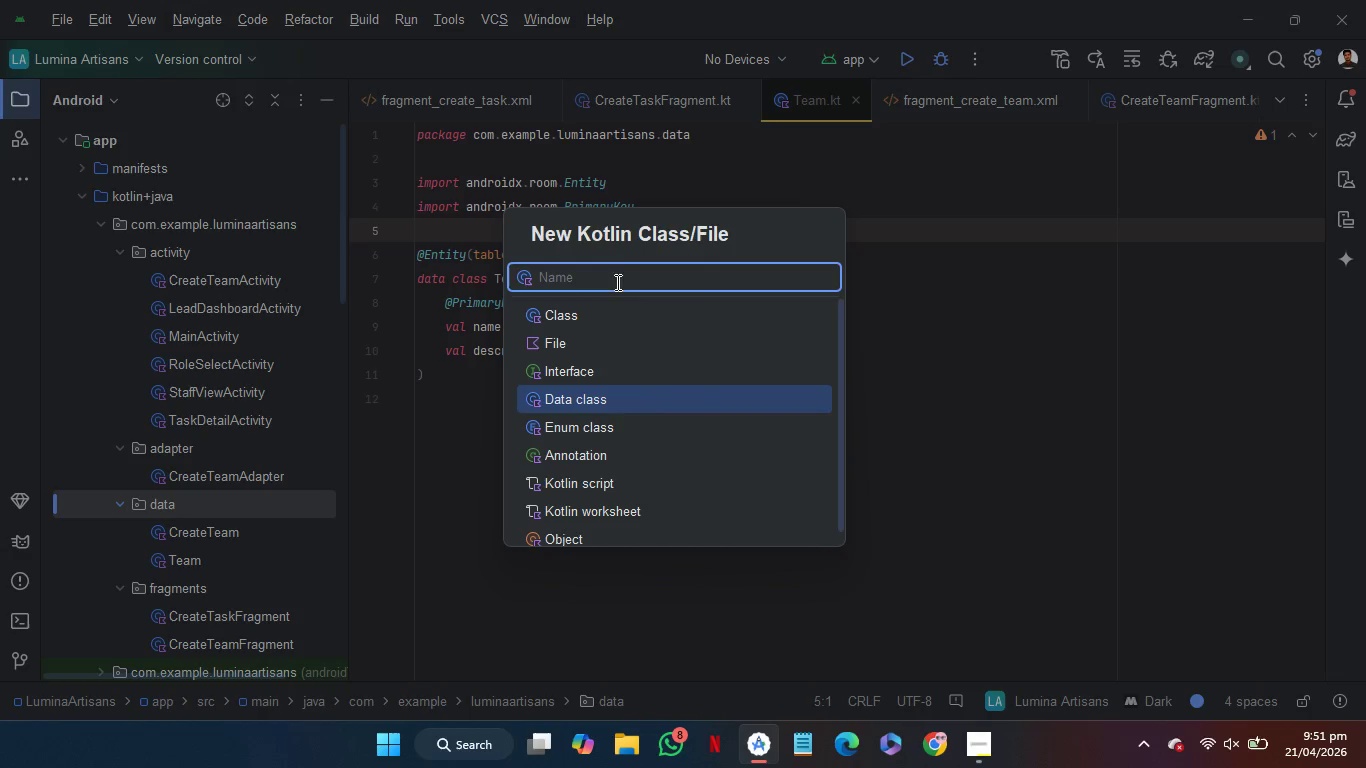 
left_click([613, 276])
 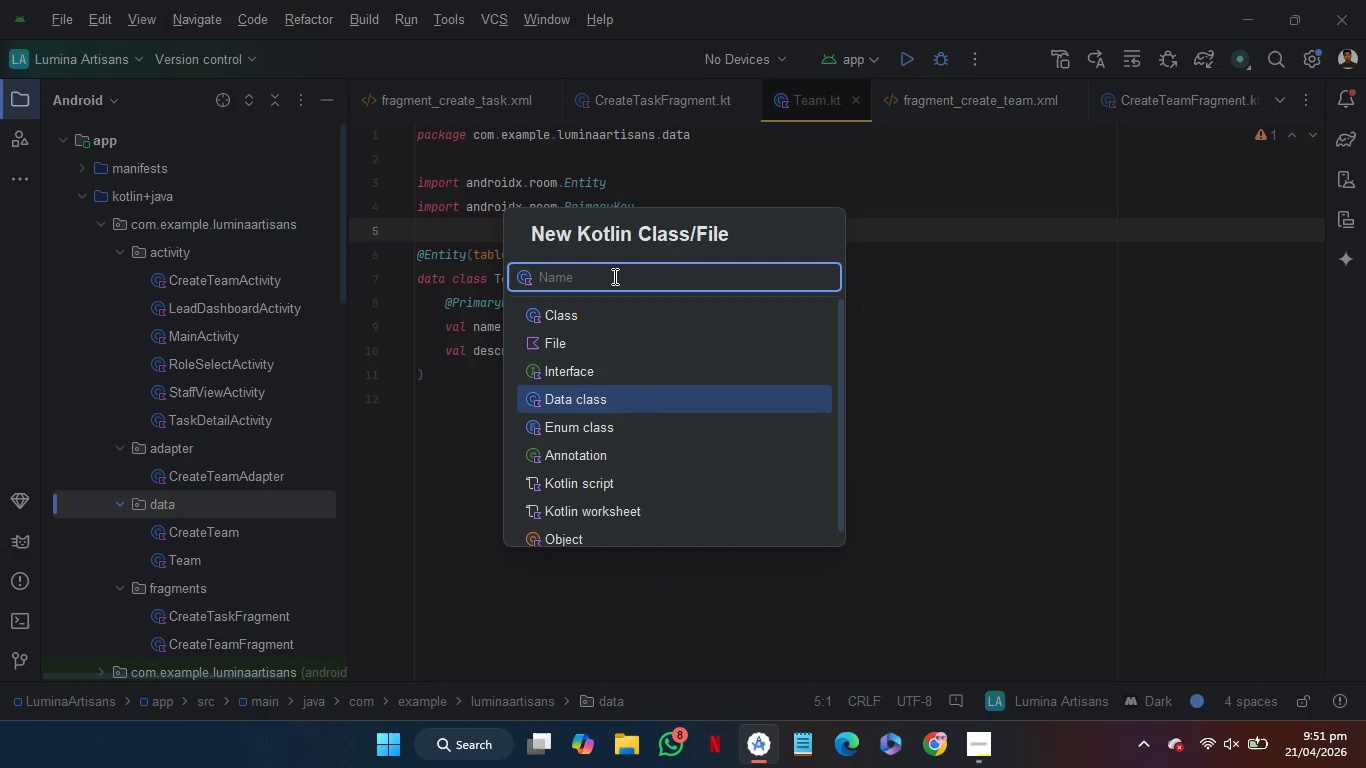 
type(Production)
 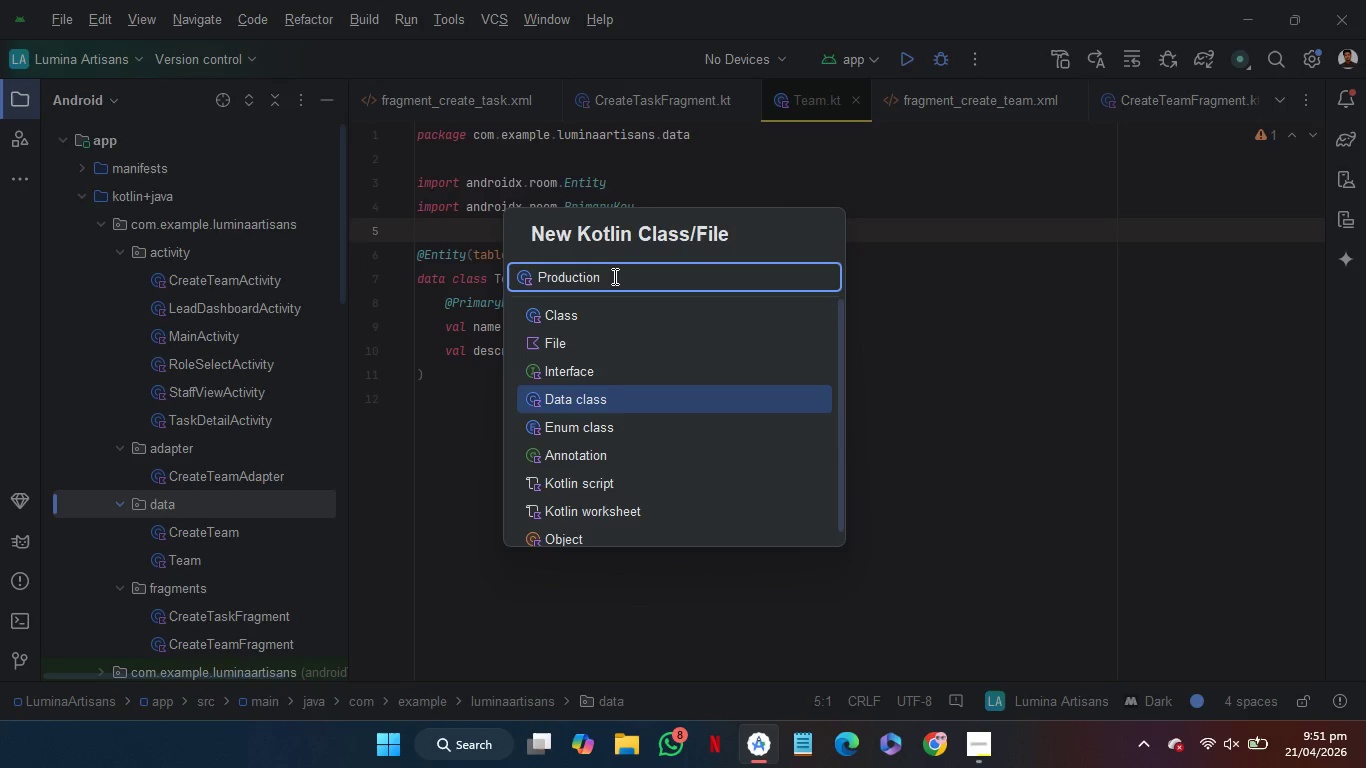 
wait(5.67)
 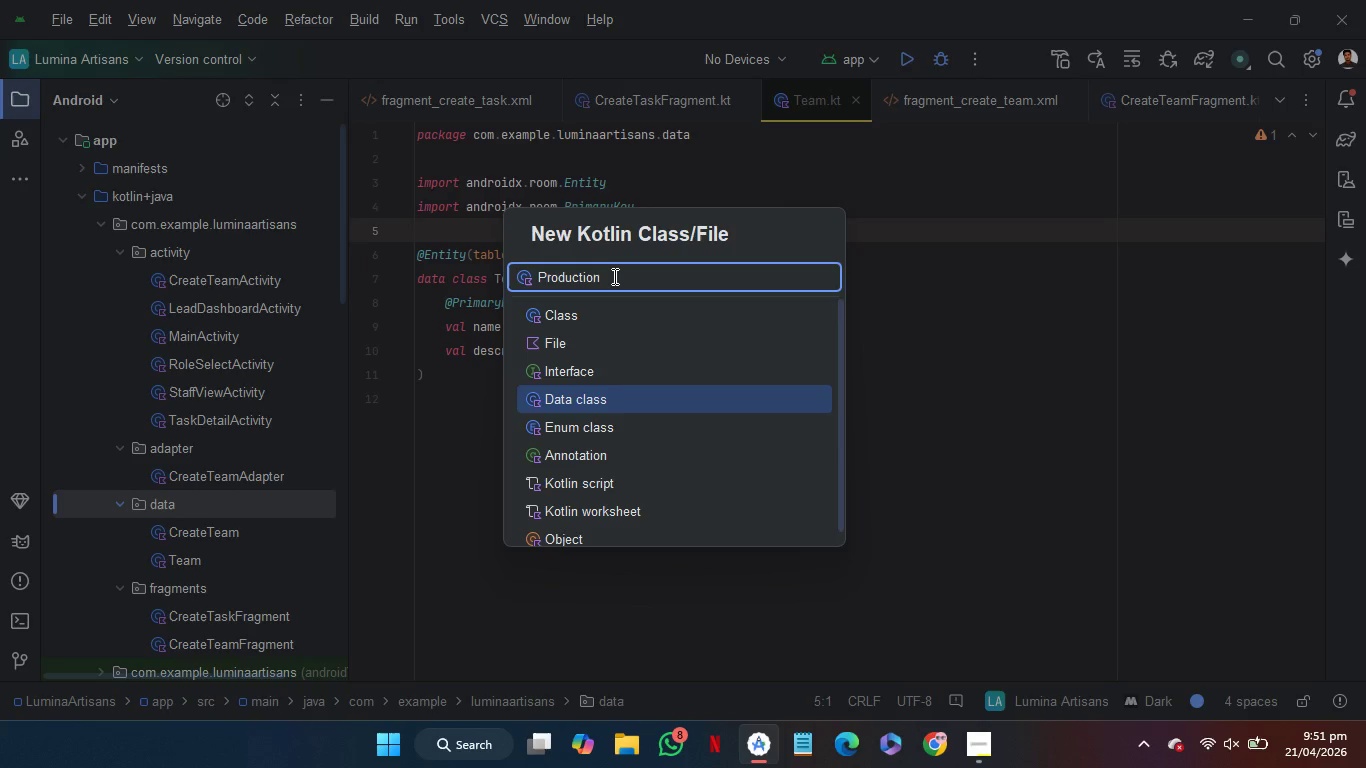 
type(Task)
 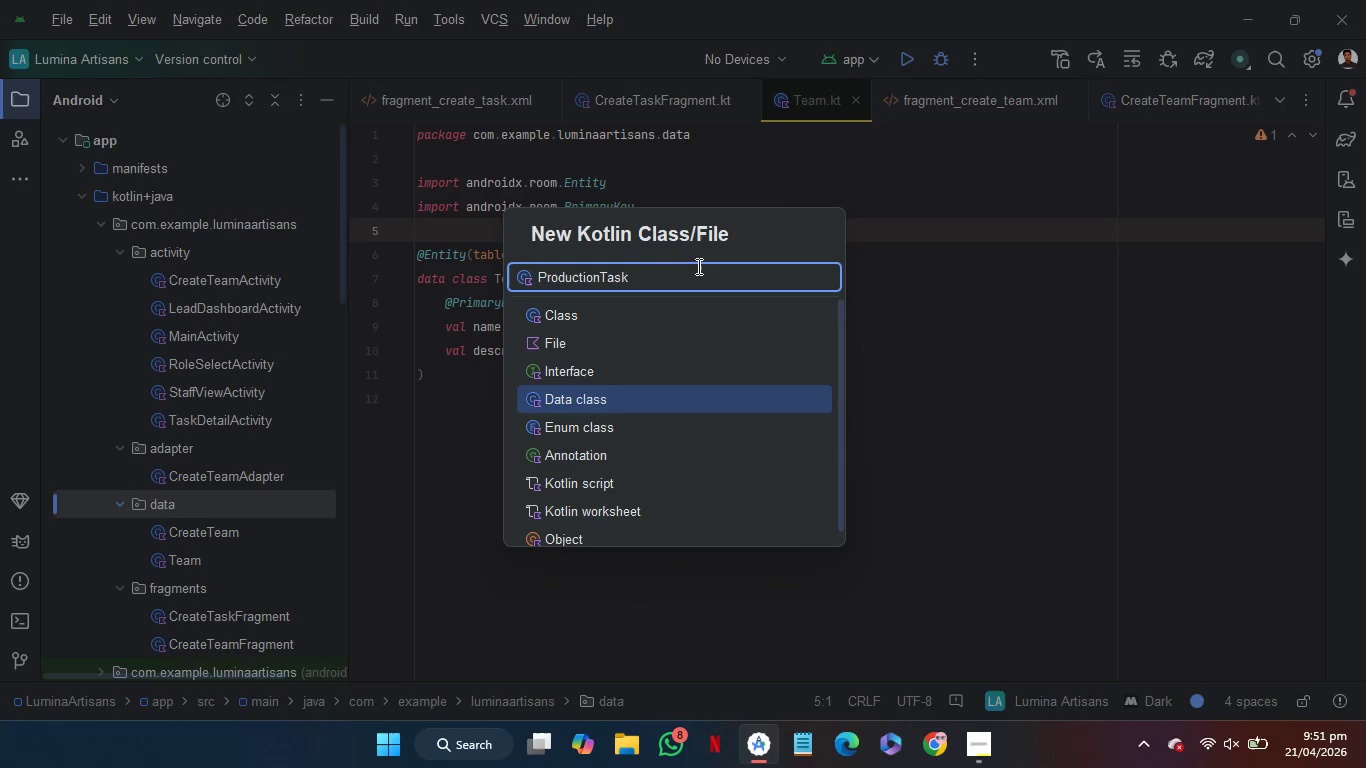 
key(Enter)
 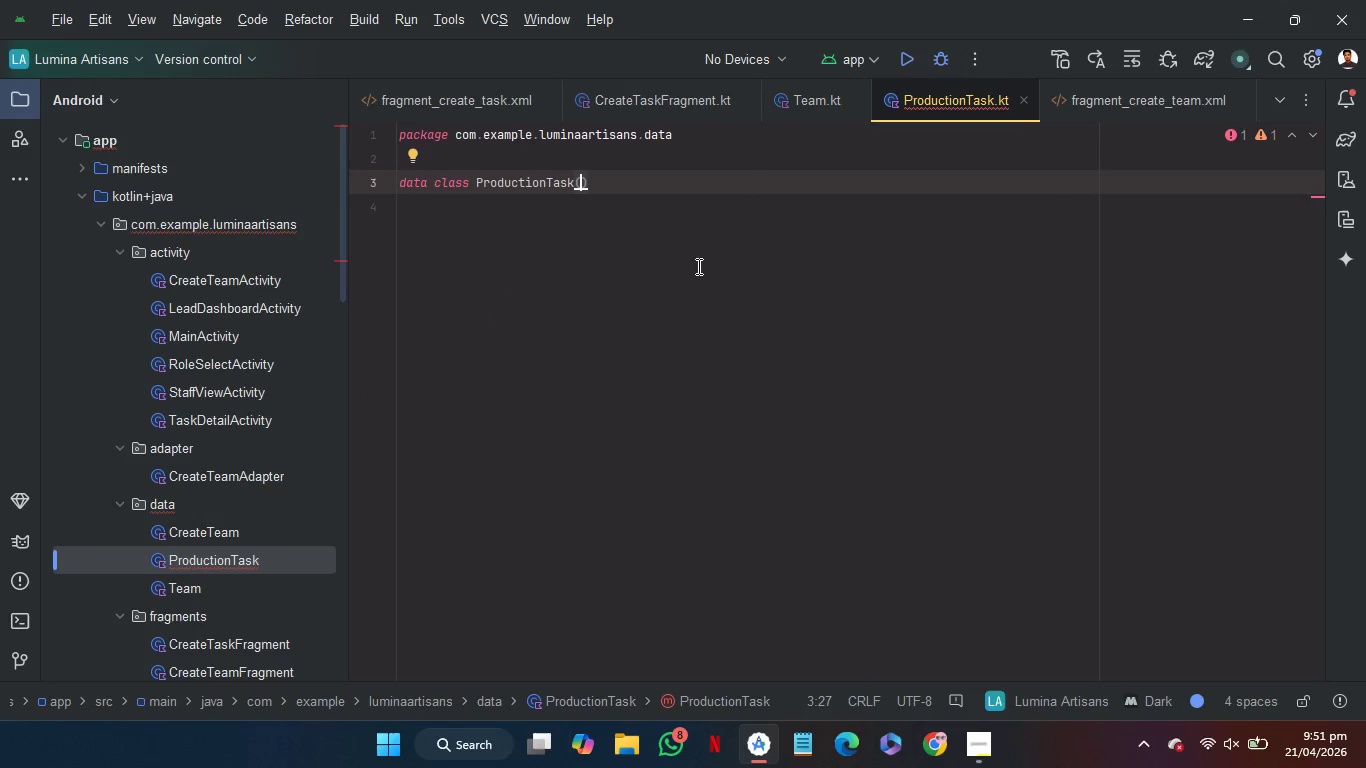 
key(Enter)
 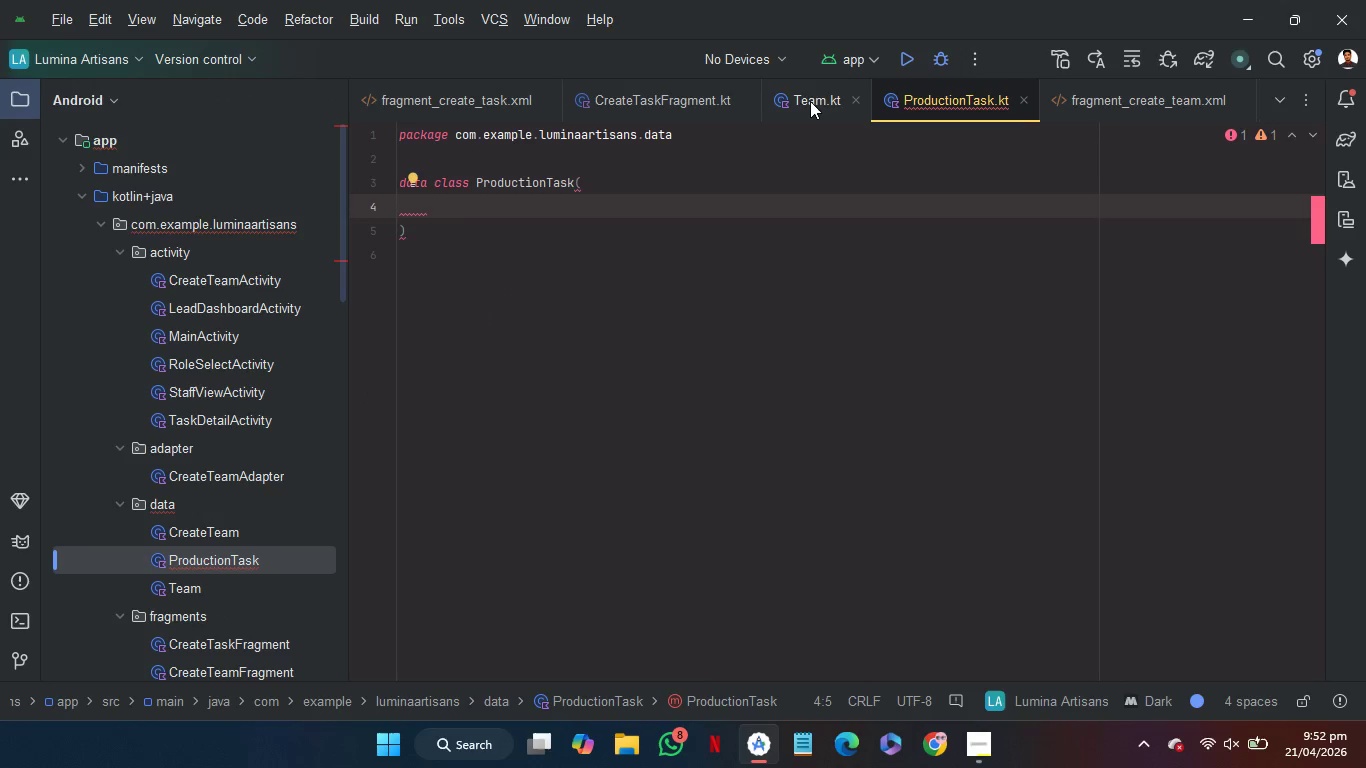 
left_click([810, 101])
 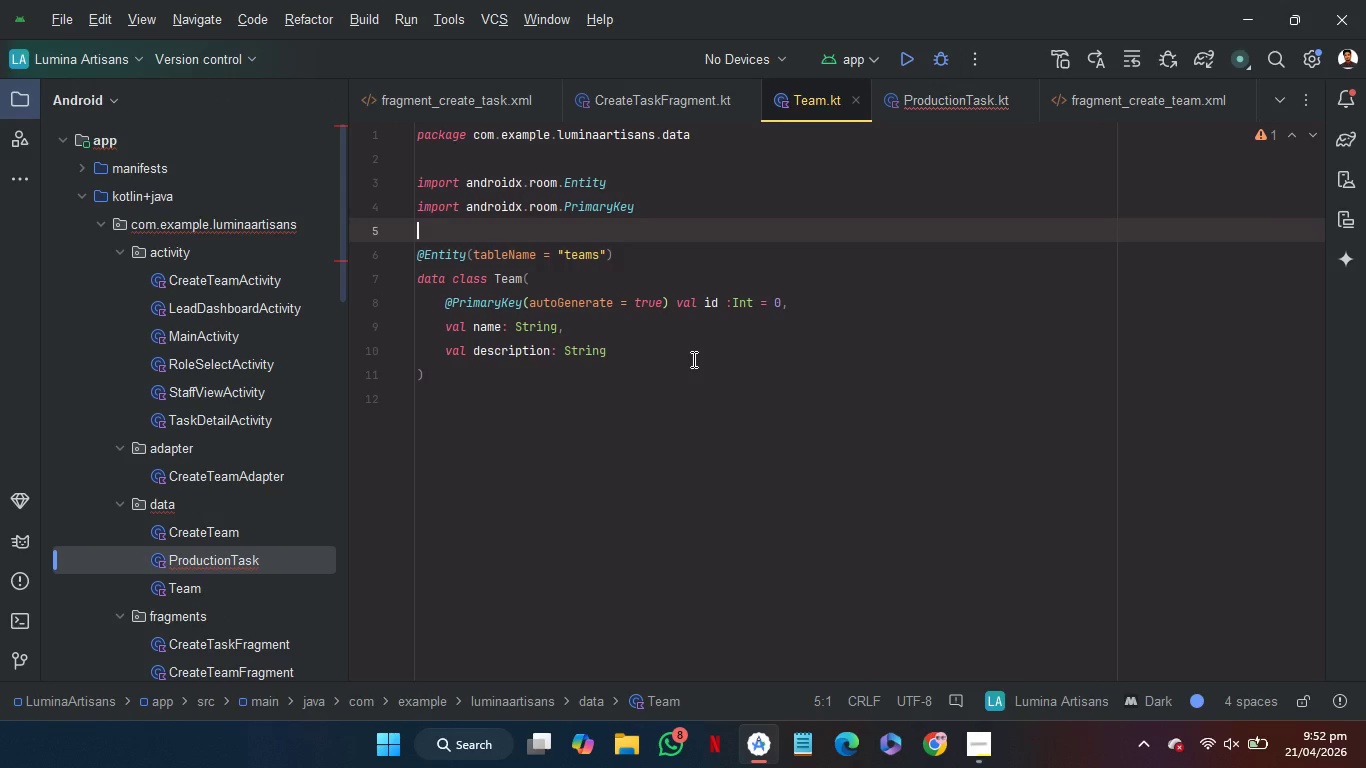 
left_click_drag(start_coordinate=[692, 359], to_coordinate=[816, 300])
 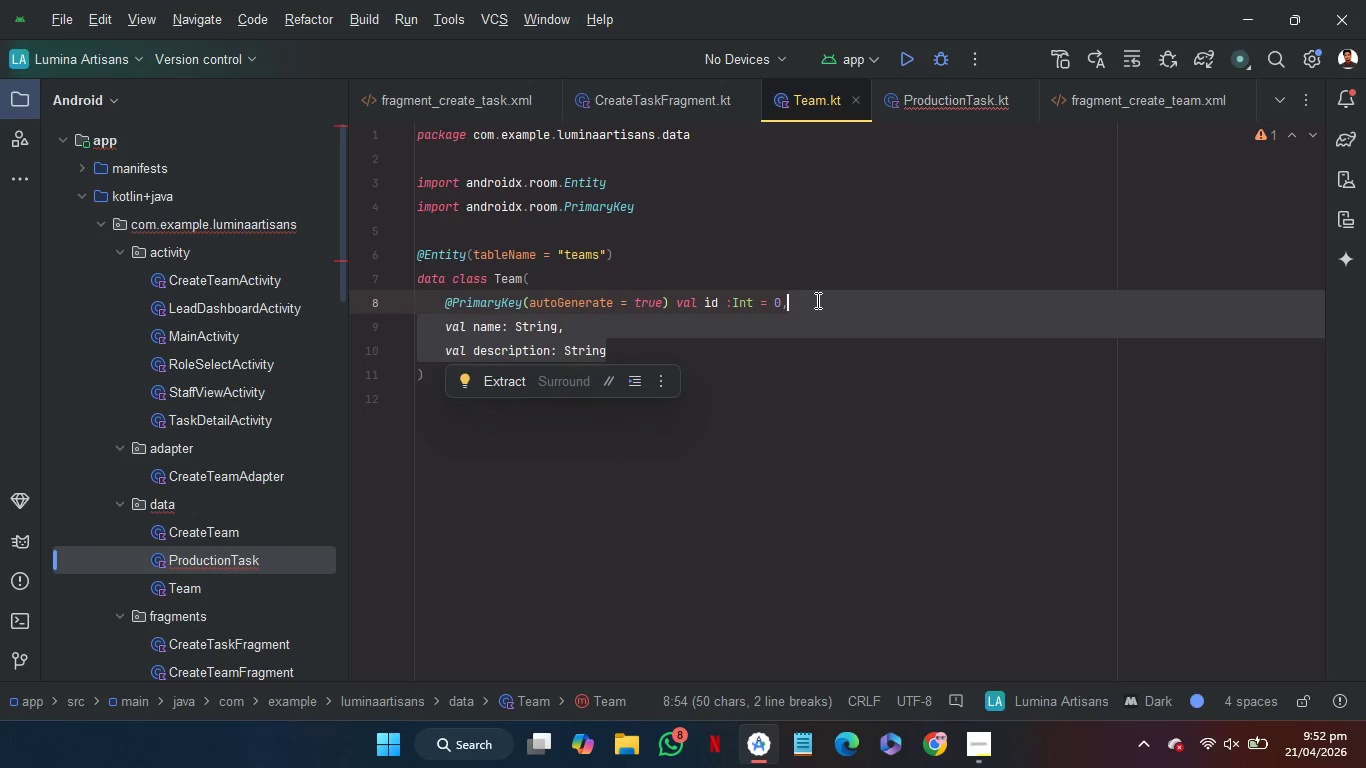 
key(Control+C)
 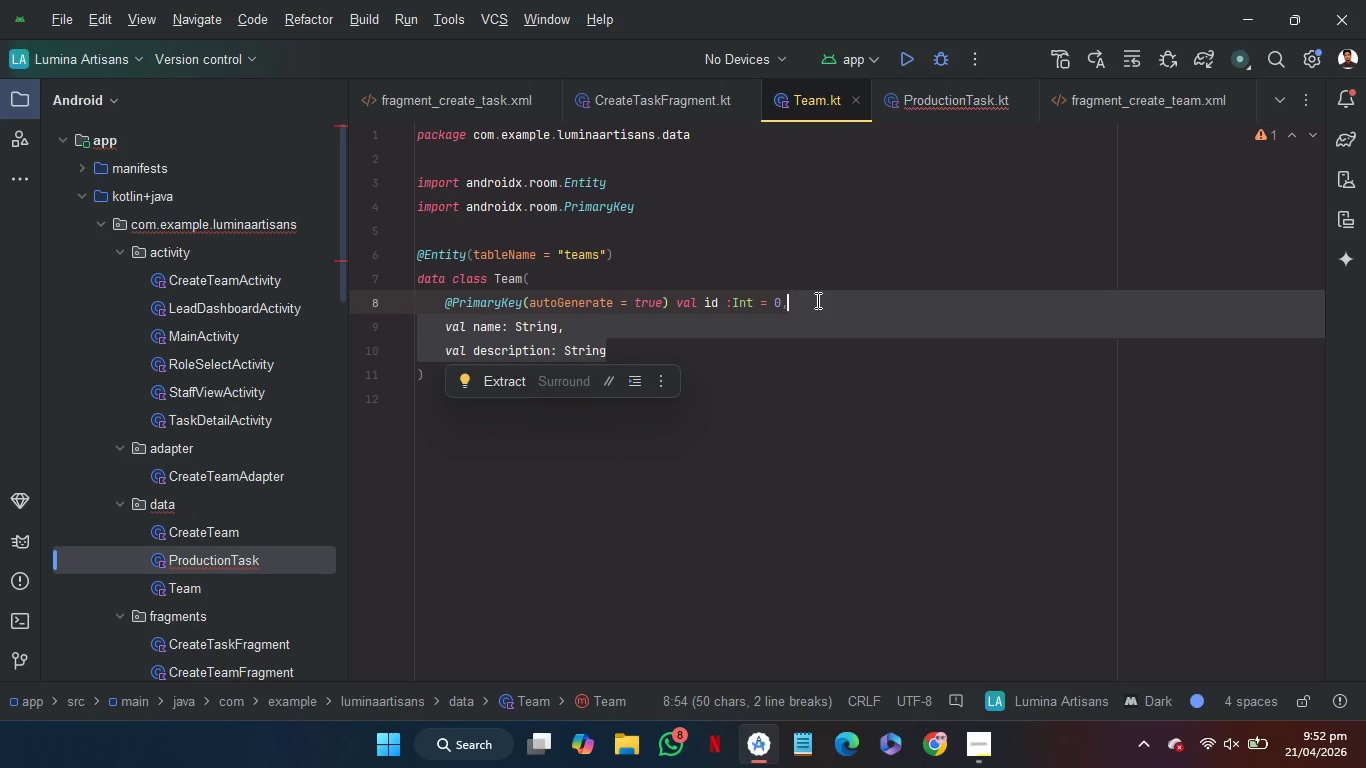 
key(Control+C)
 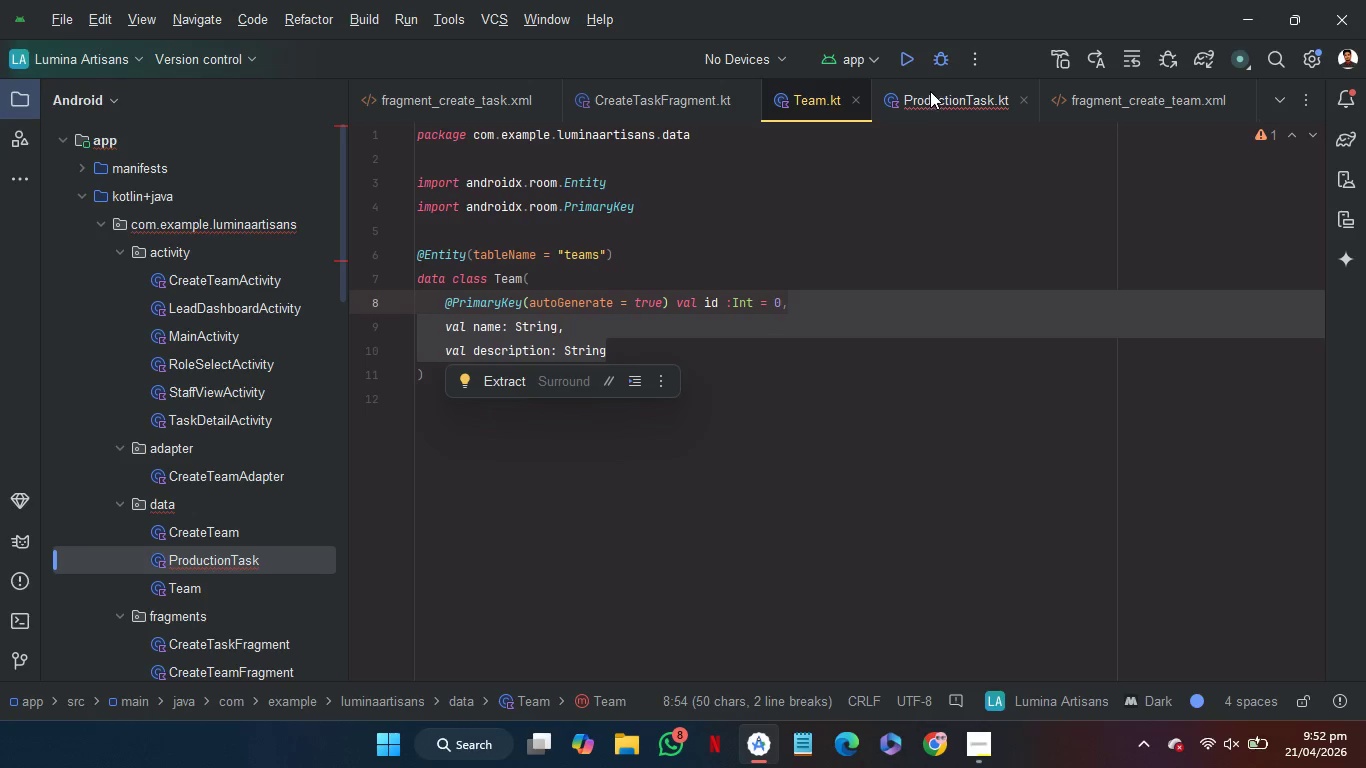 
left_click([930, 91])
 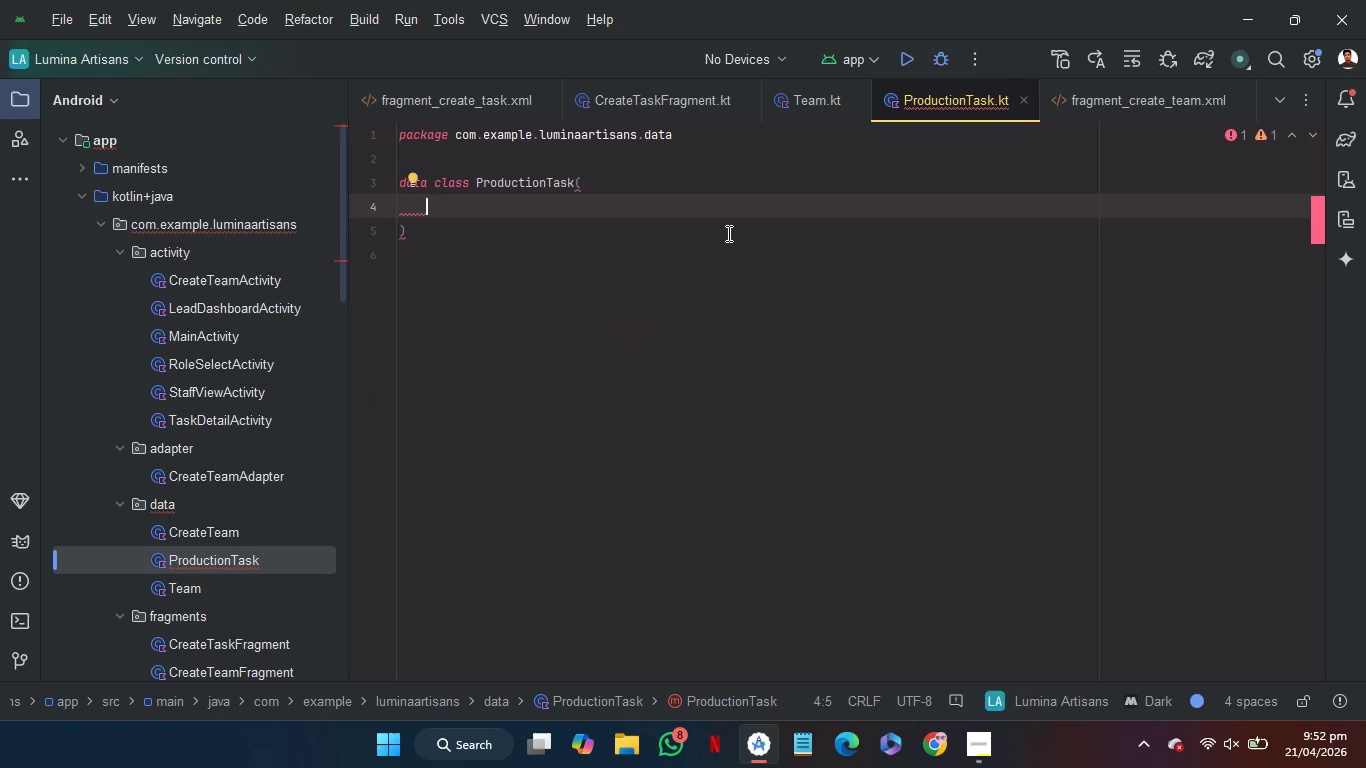 
key(Backspace)
 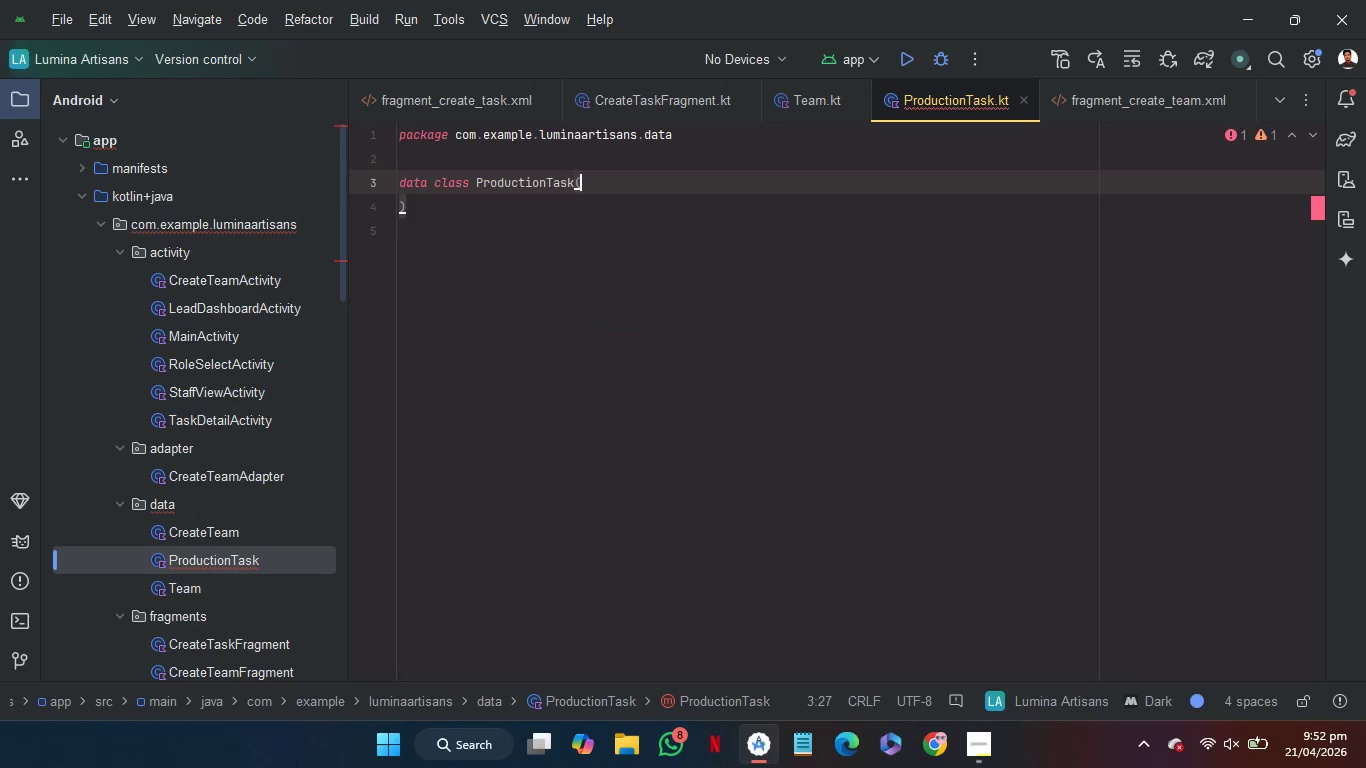 
key(Control+V)
 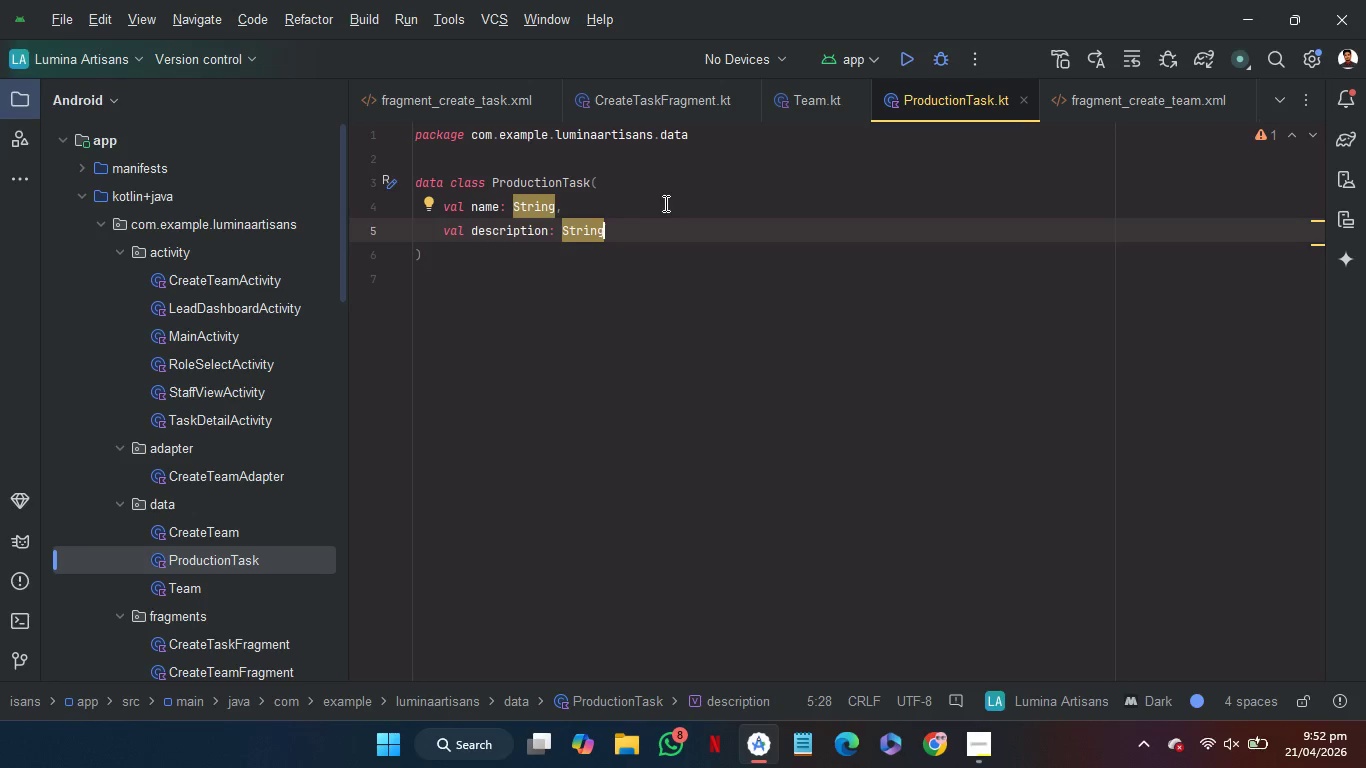 
wait(16.89)
 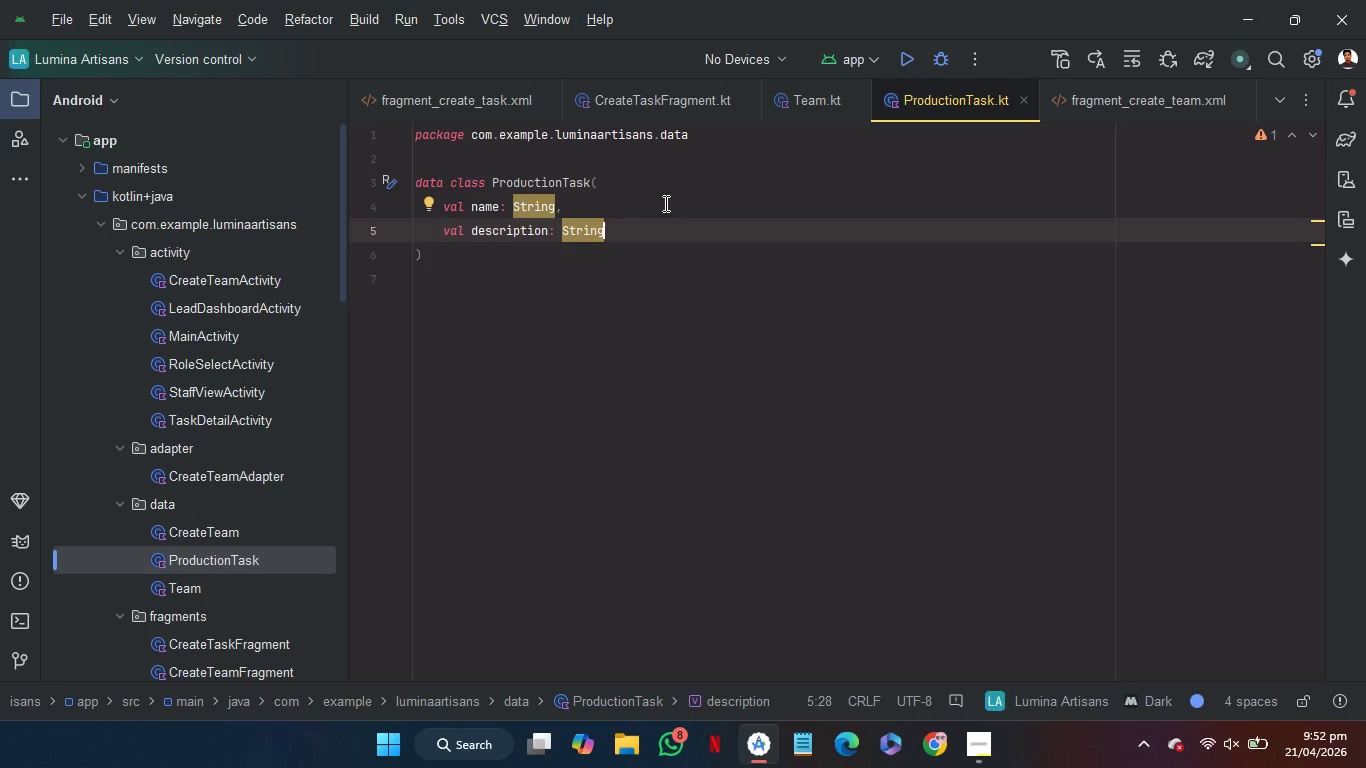 
left_click([800, 95])
 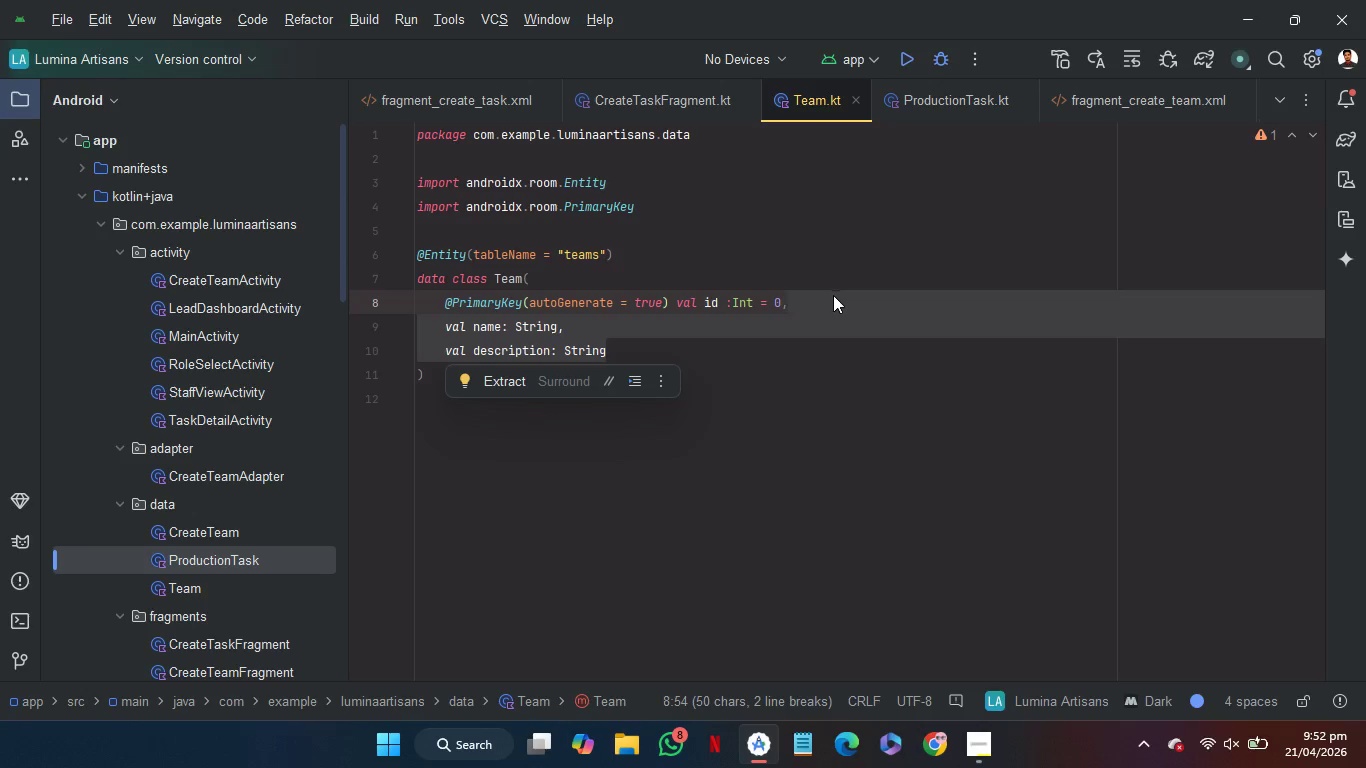 
left_click([833, 297])
 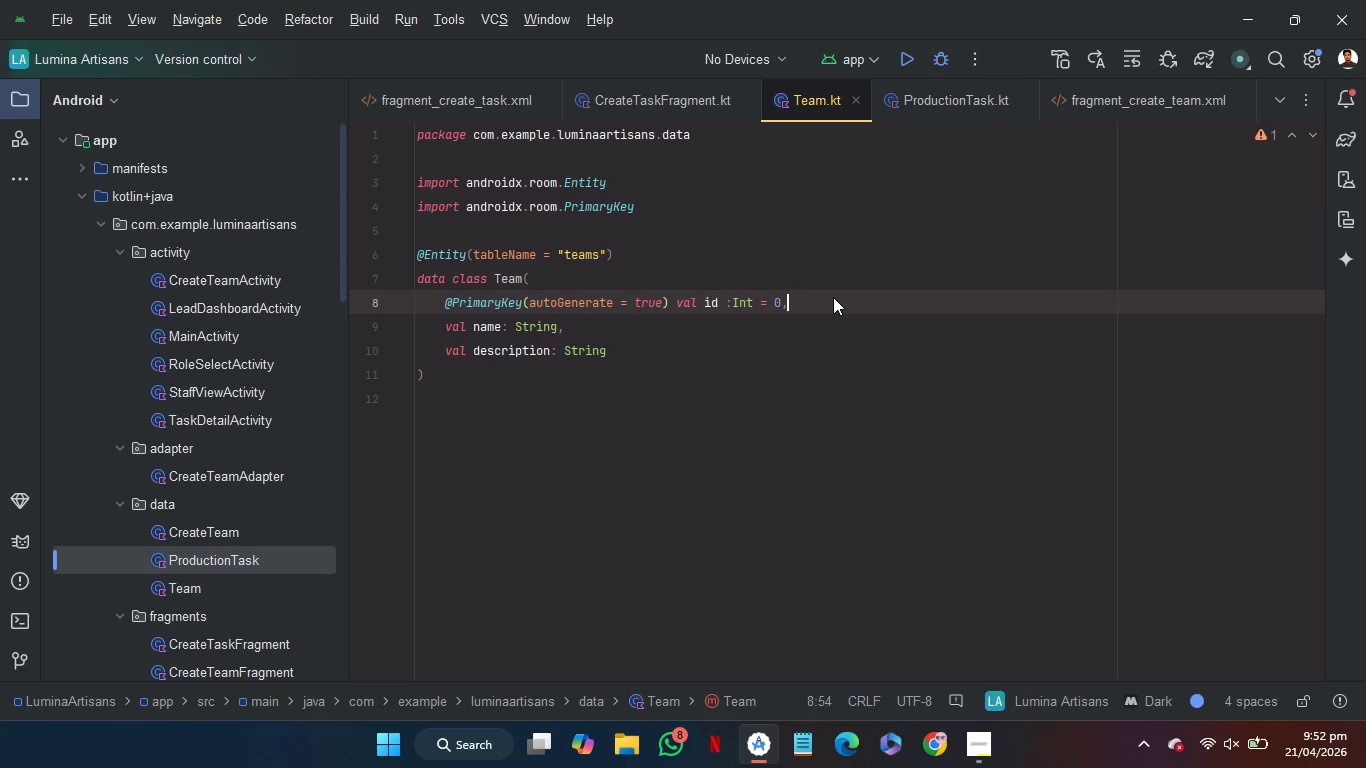 
left_click([833, 297])
 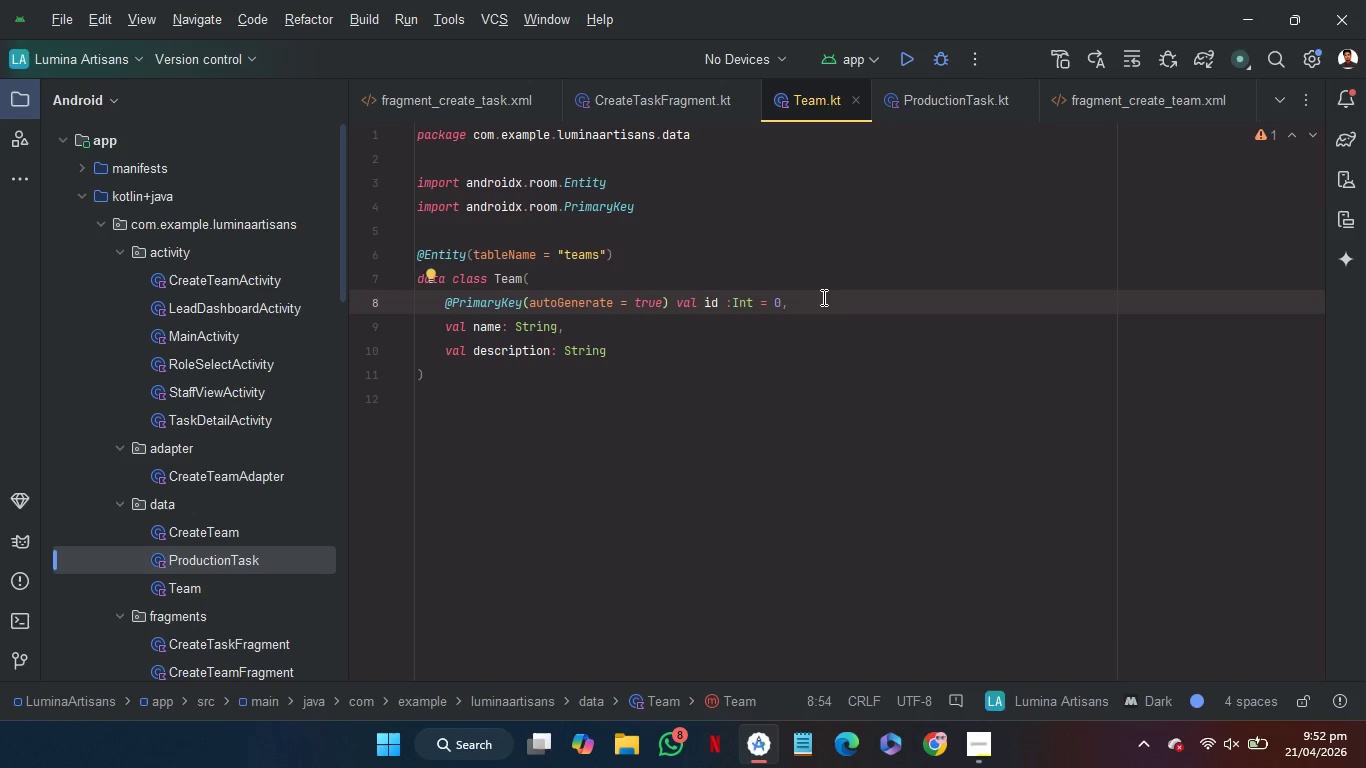 
left_click_drag(start_coordinate=[822, 297], to_coordinate=[822, 277])
 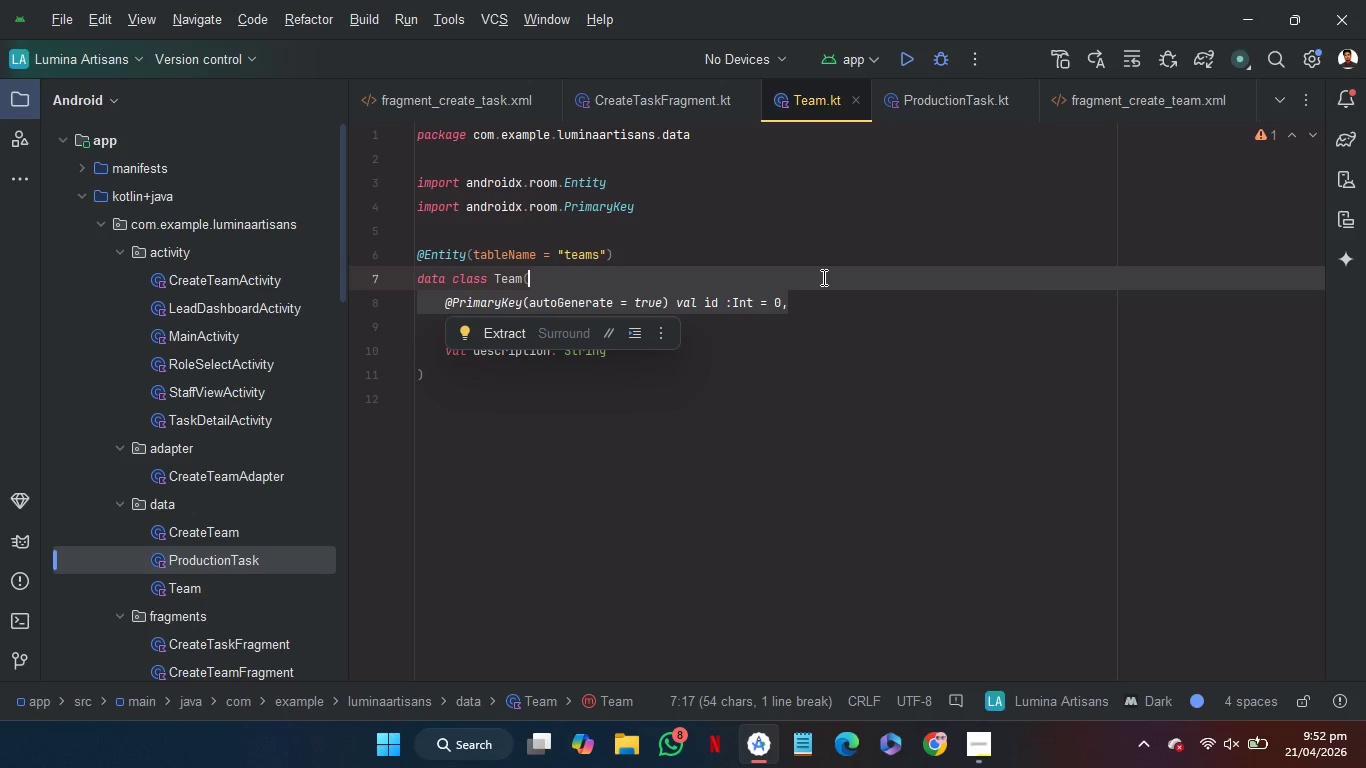 
key(Control+C)
 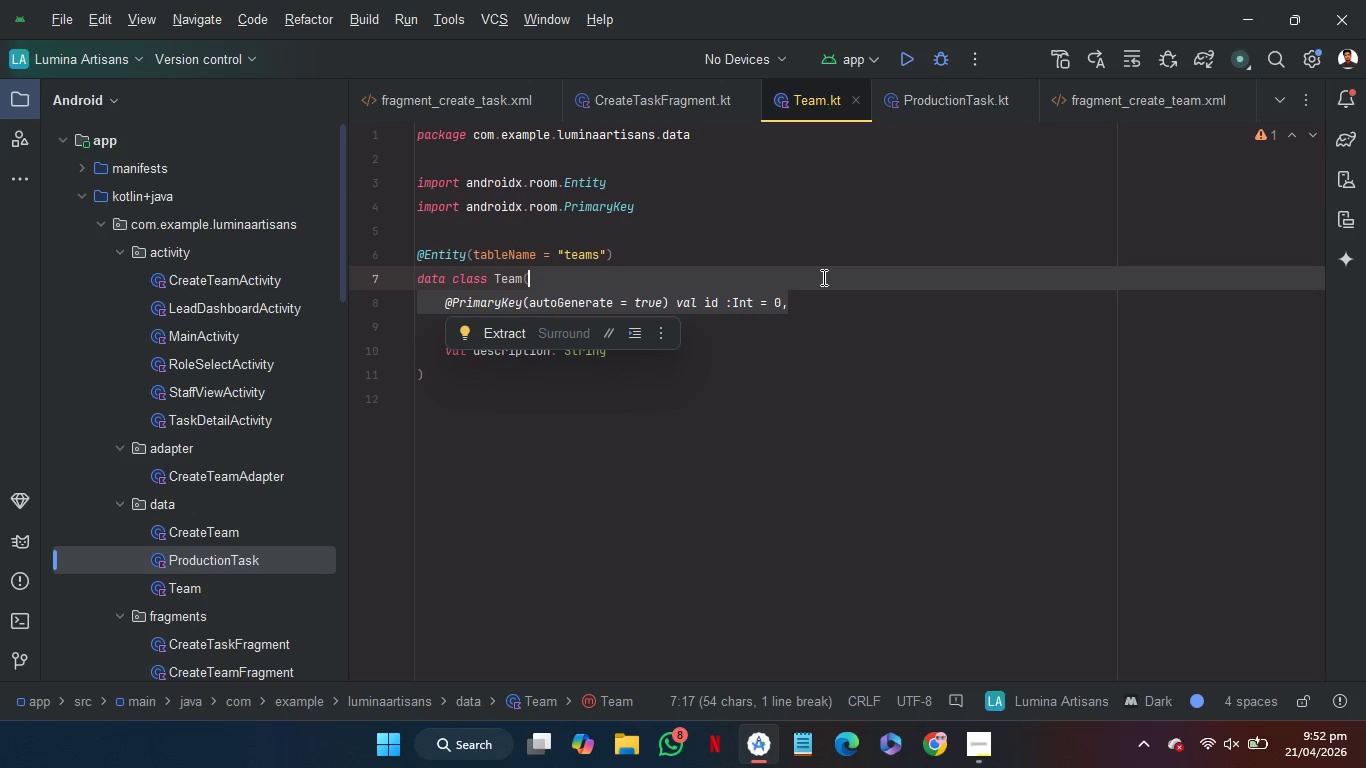 
key(Control+C)
 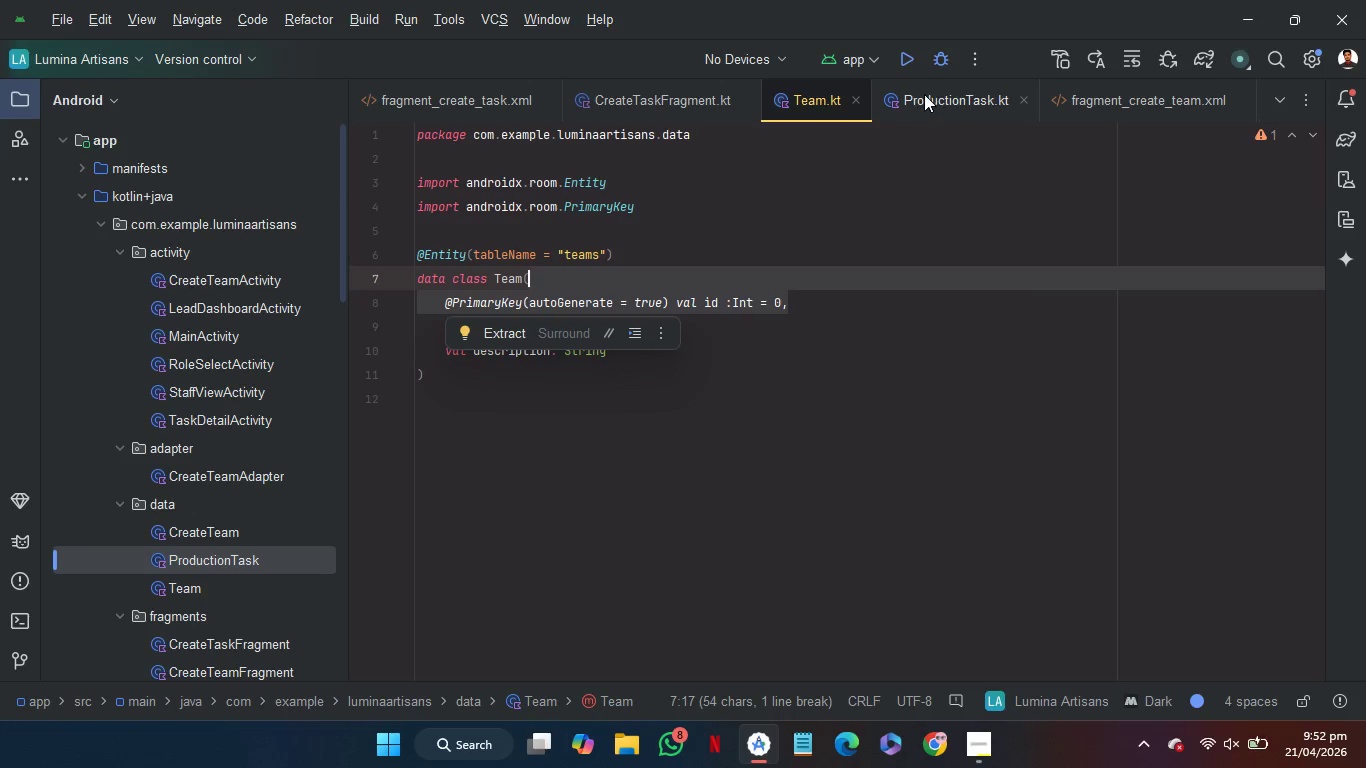 
left_click([924, 94])
 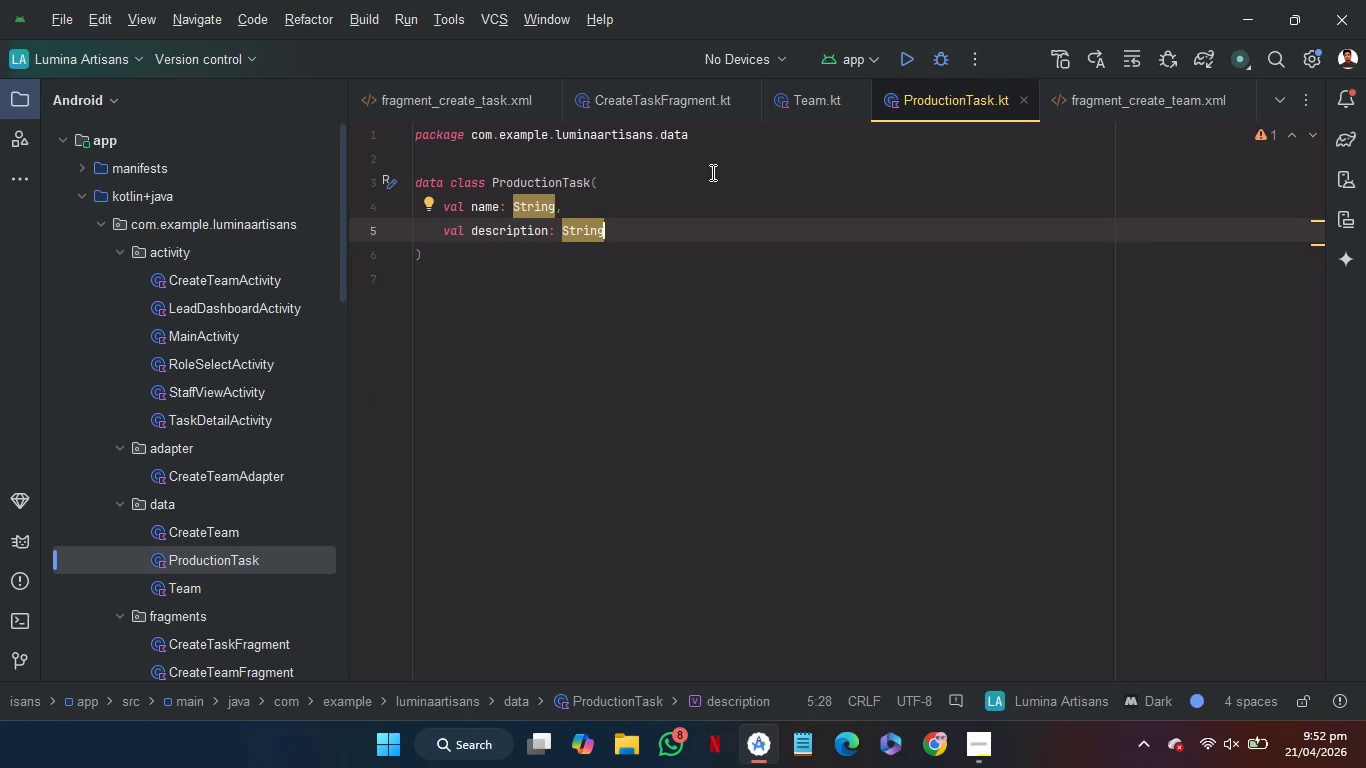 
left_click([715, 178])
 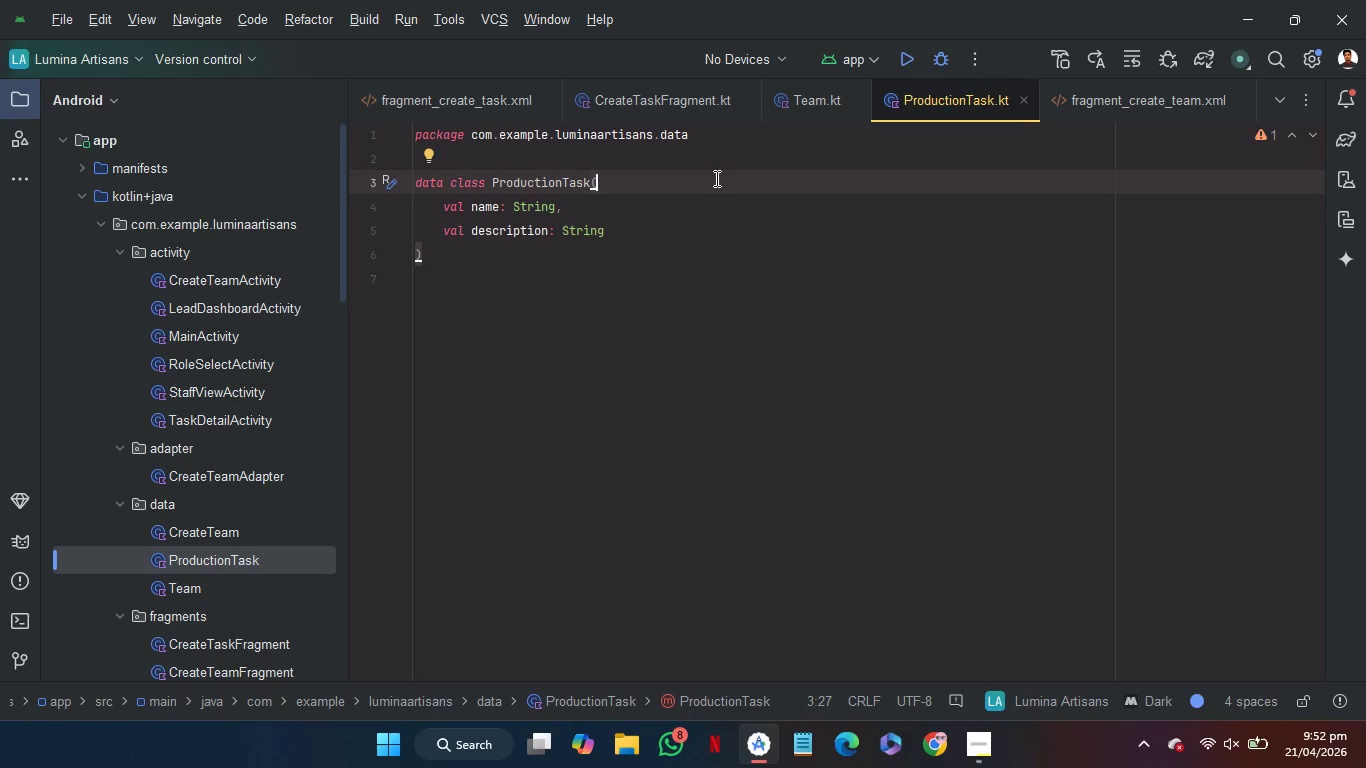 
key(Control+V)
 